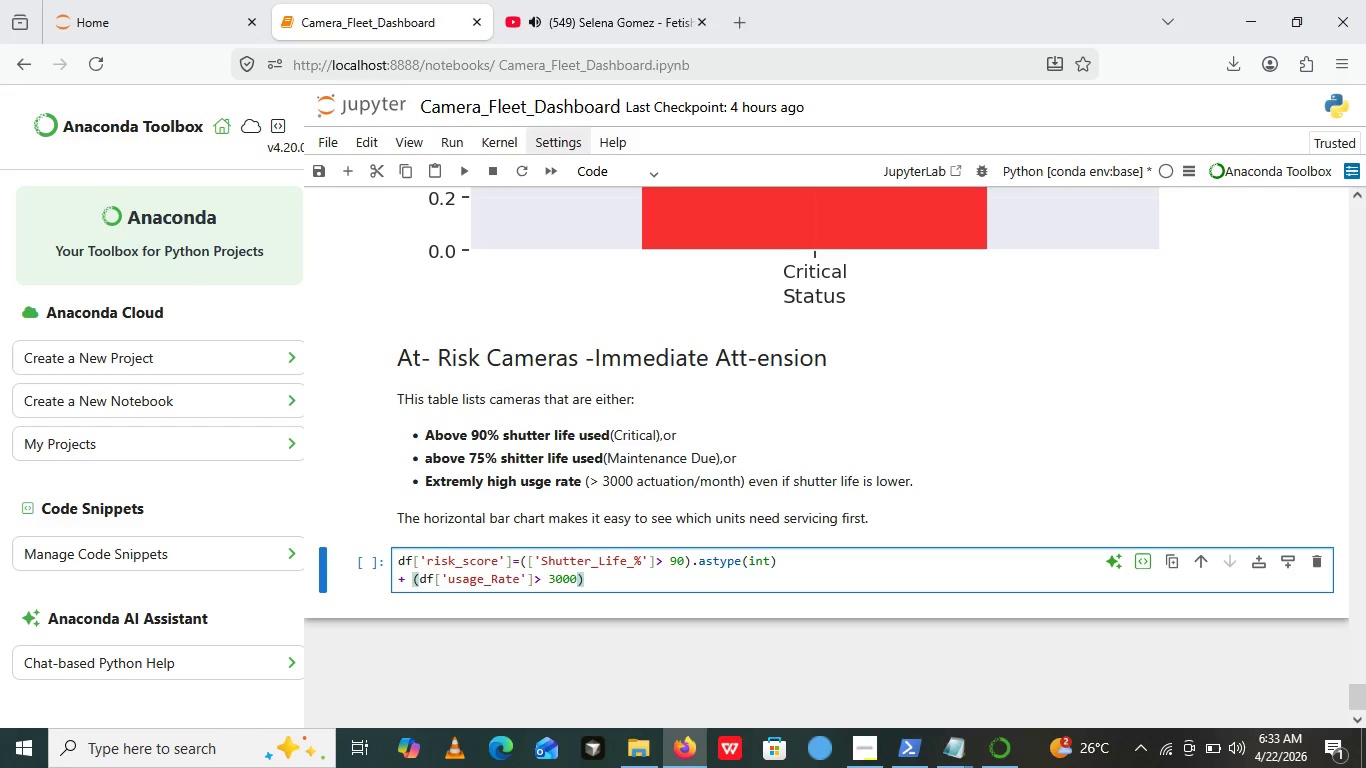 
type(.astype())
 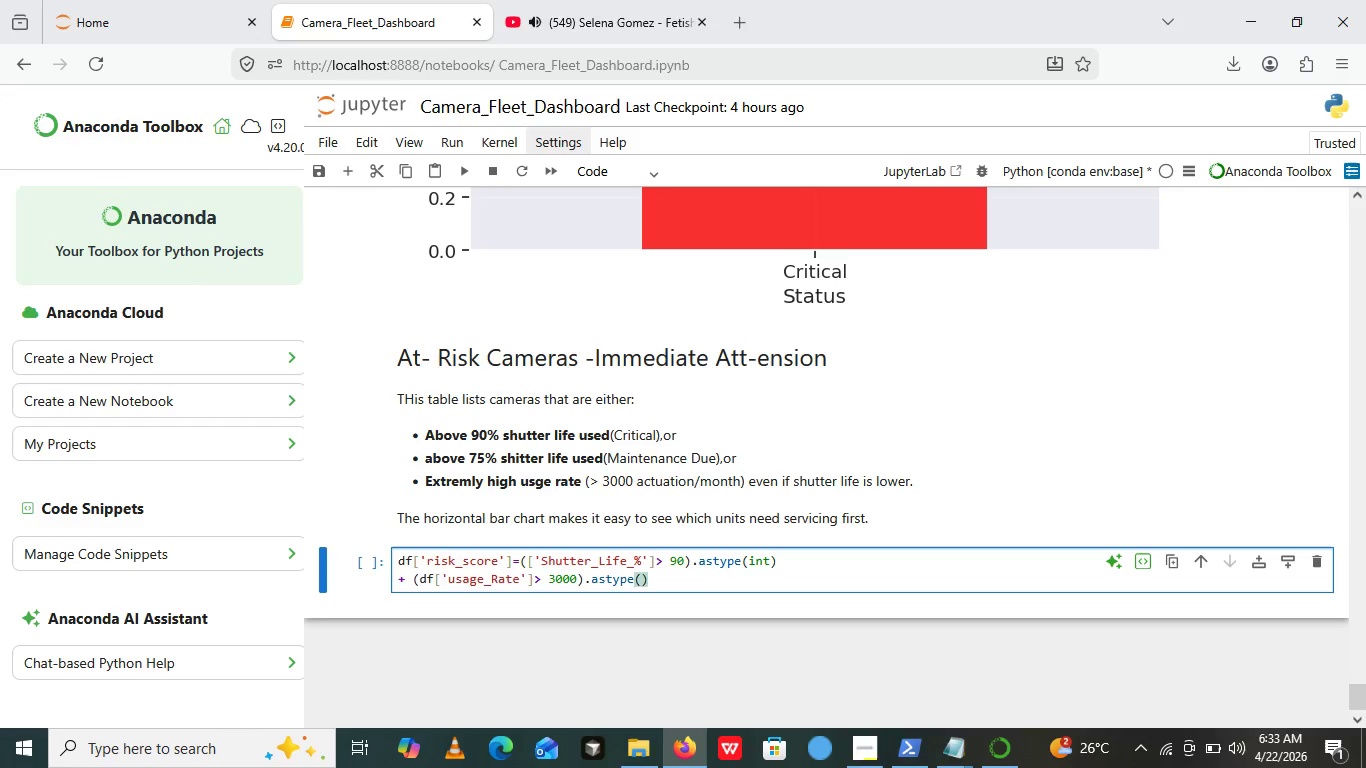 
key(ArrowLeft)
 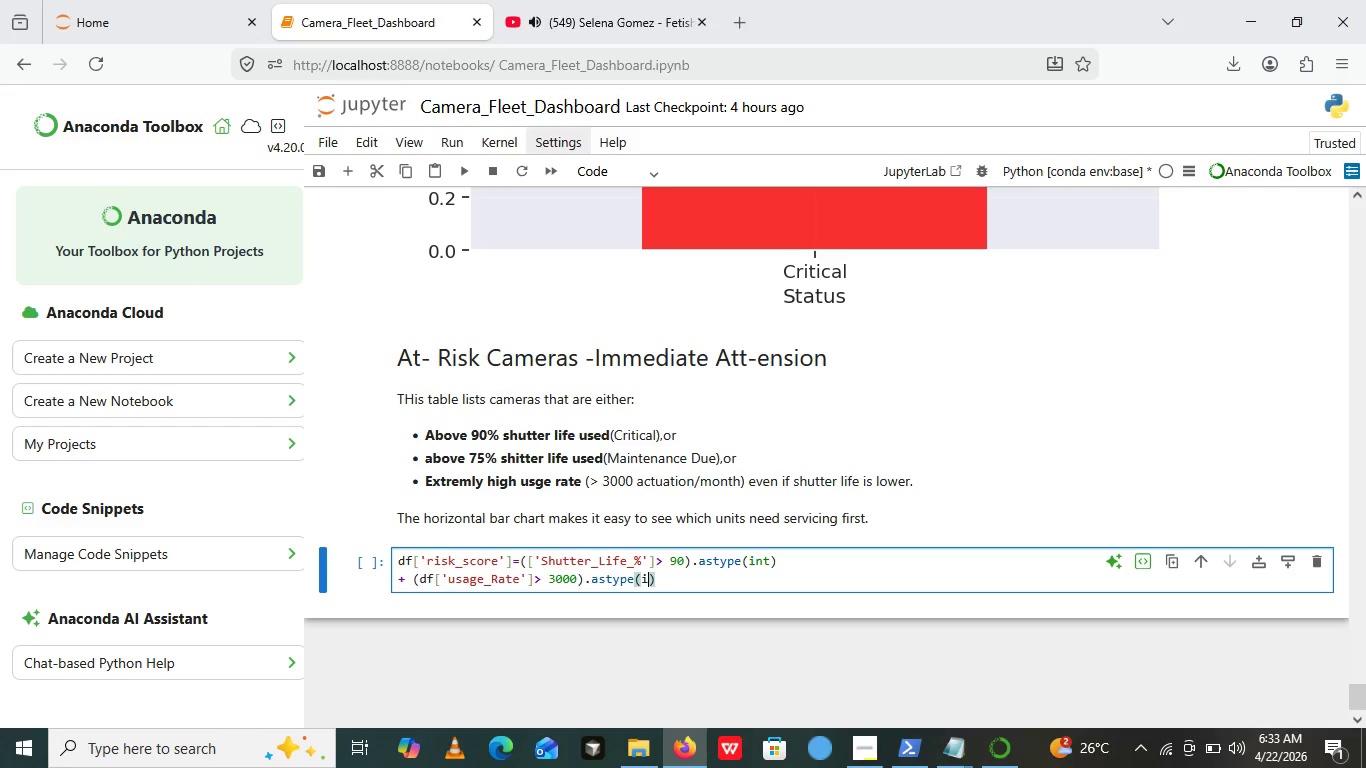 
type(int)
 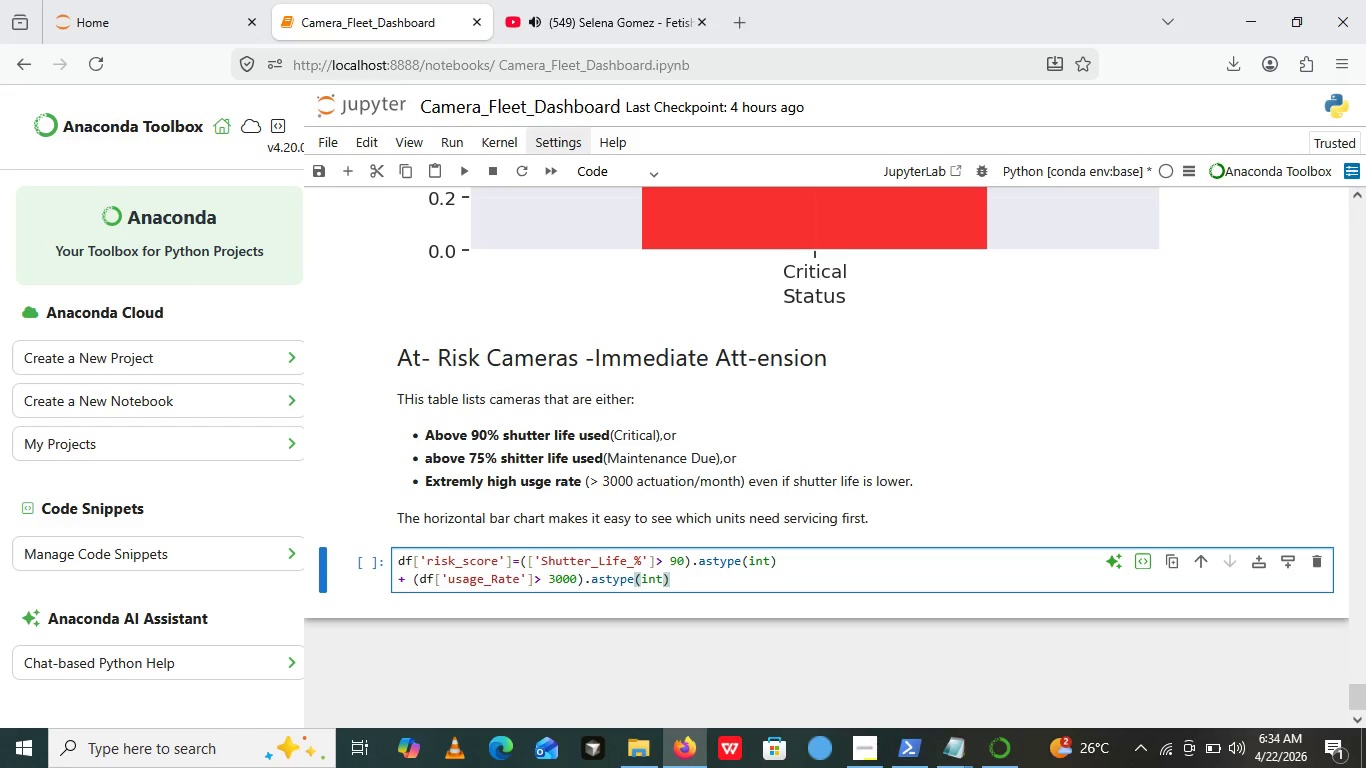 
wait(7.19)
 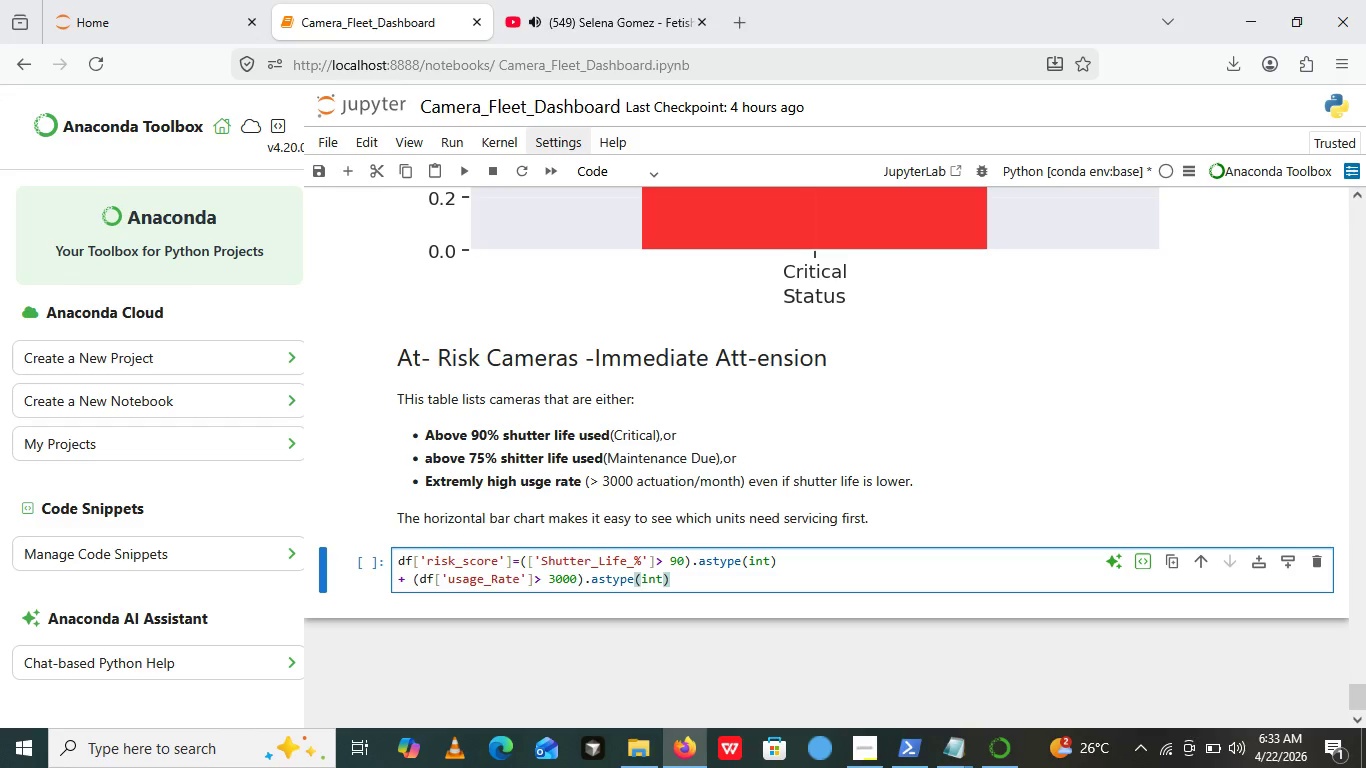 
key(ArrowRight)
 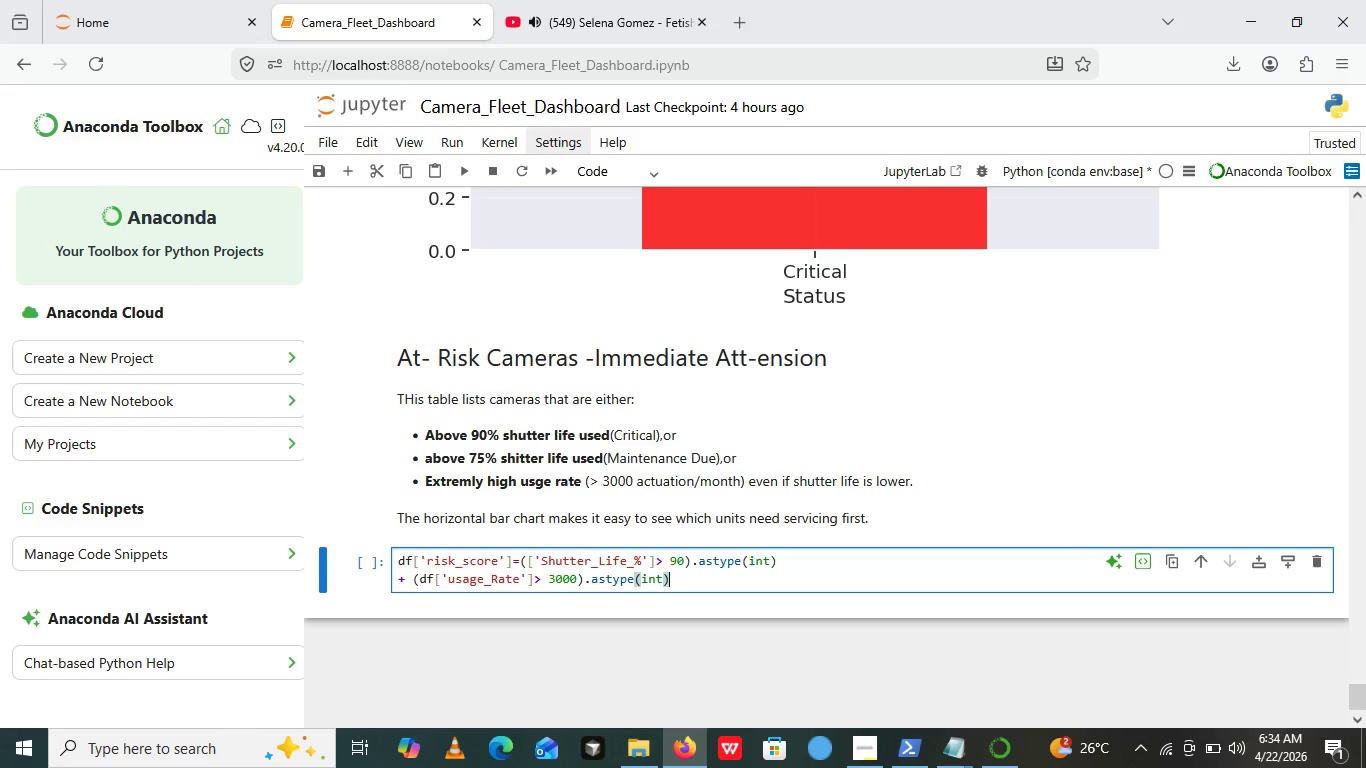 
key(Enter)
 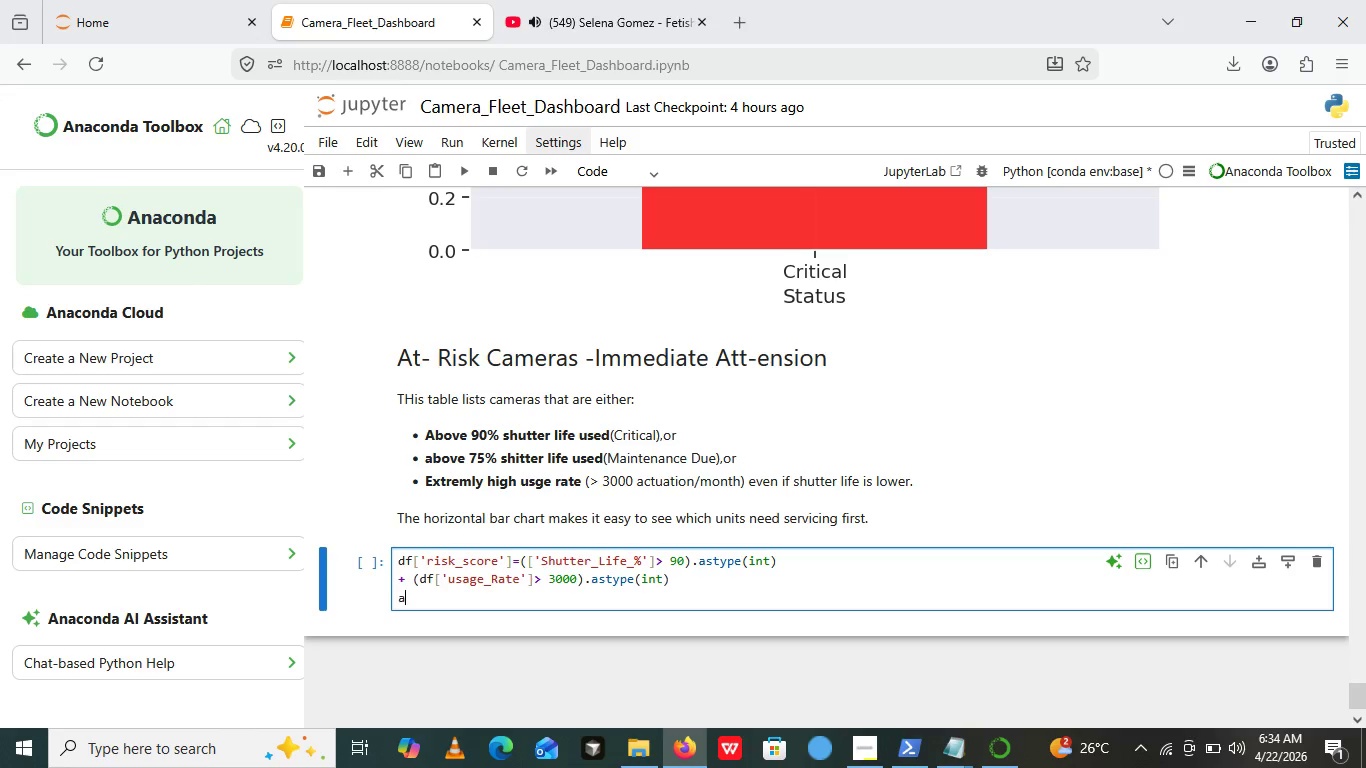 
type(at_risc)
key(Backspace)
type(k =df [])
 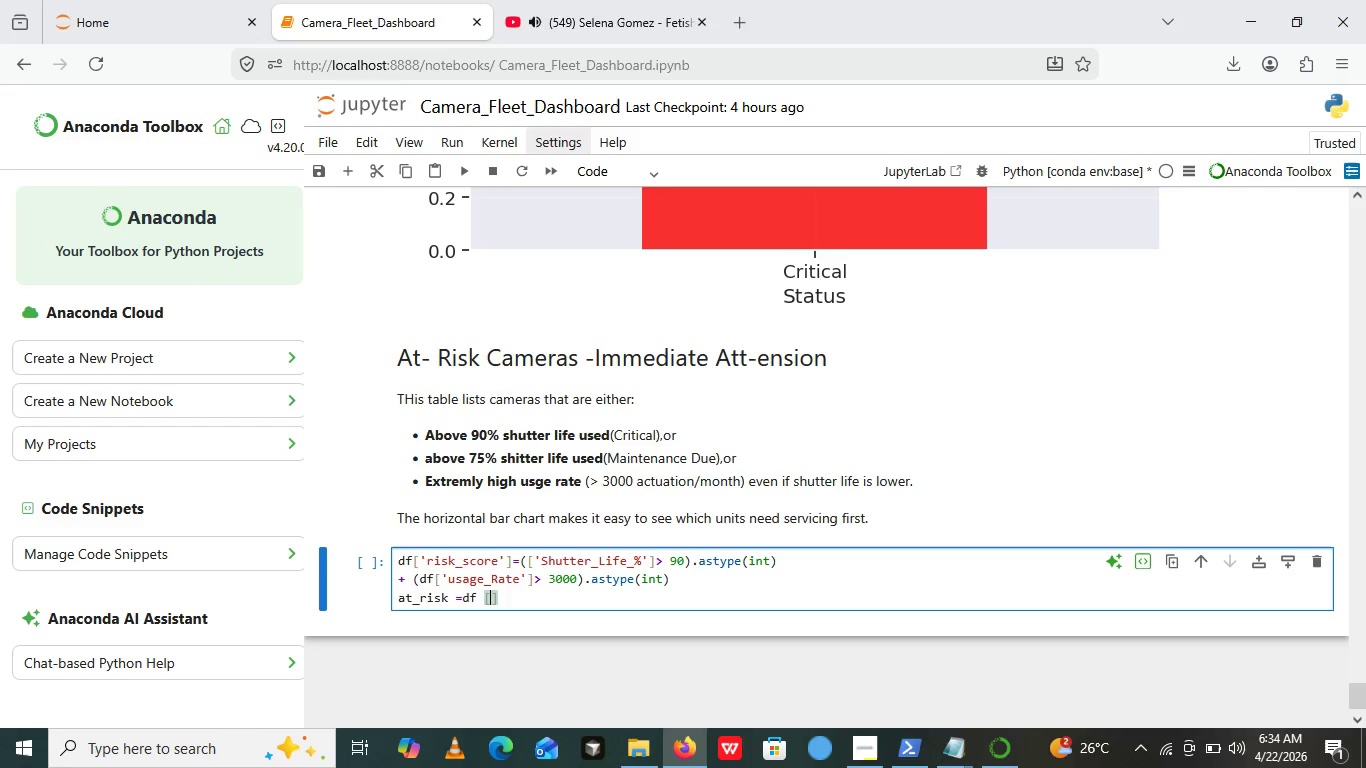 
key(ArrowLeft)
 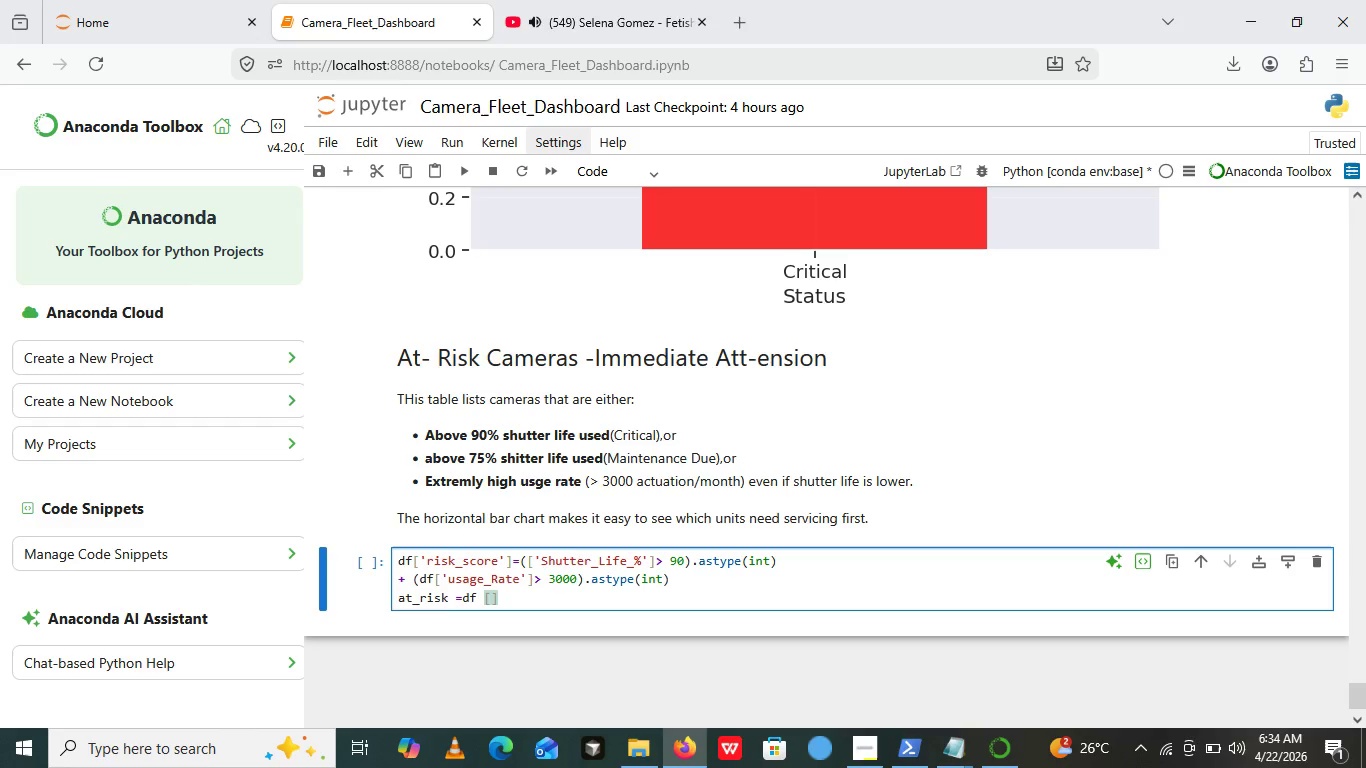 
type(df)
 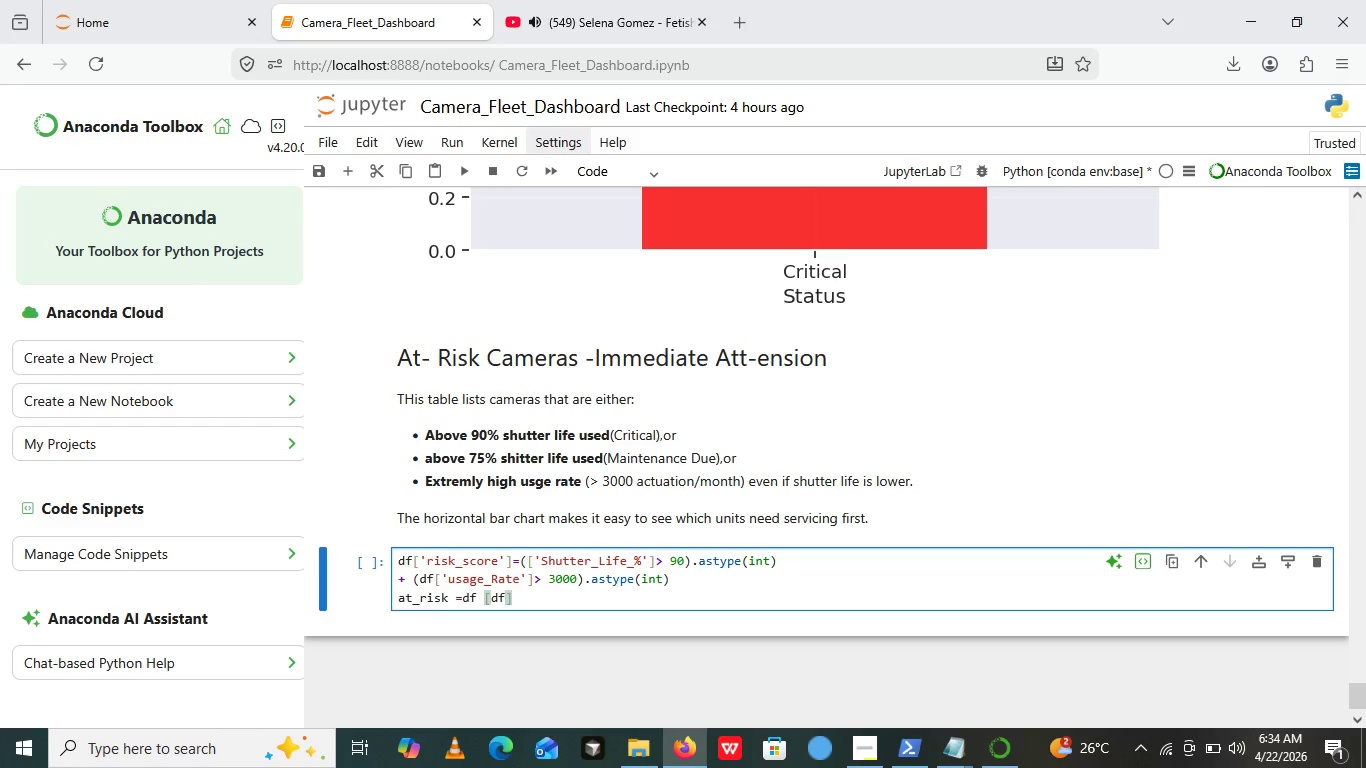 
wait(5.23)
 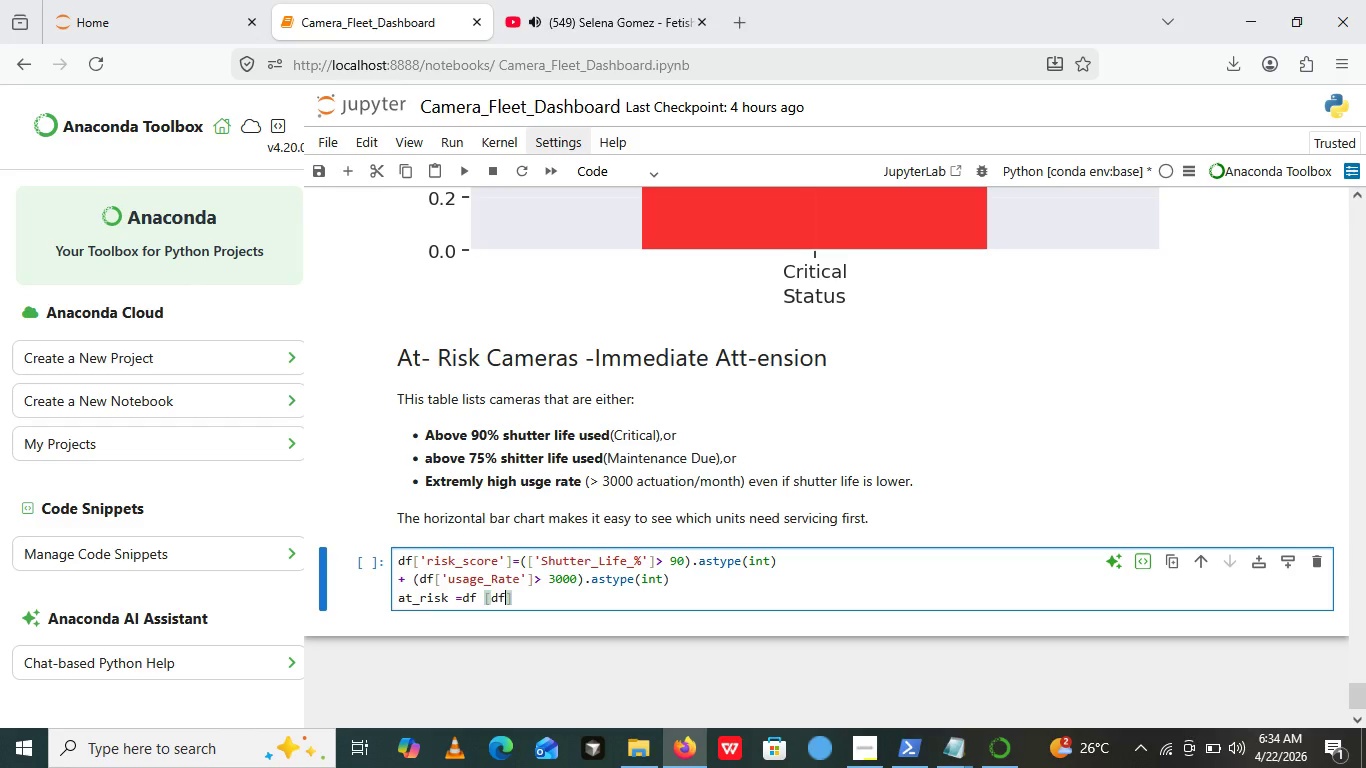 
key(BracketLeft)
 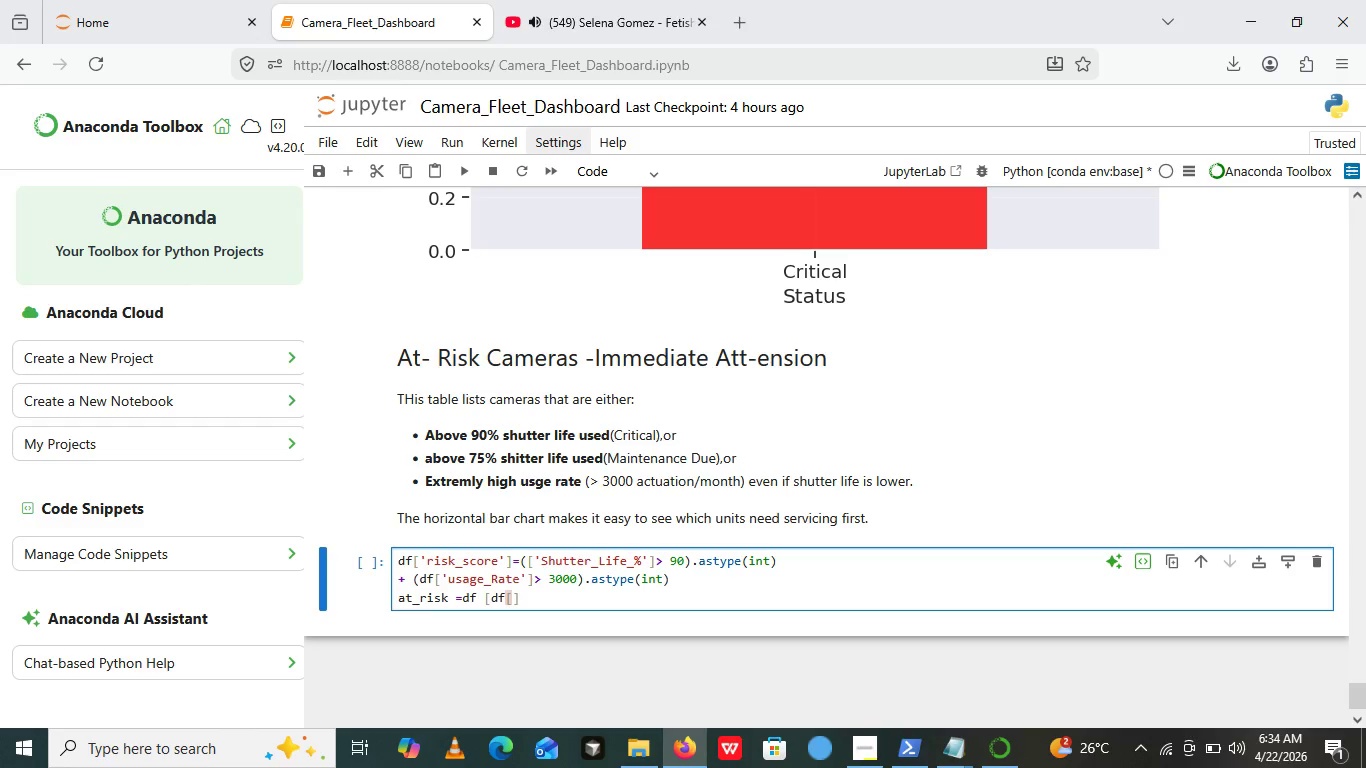 
key(BracketRight)
 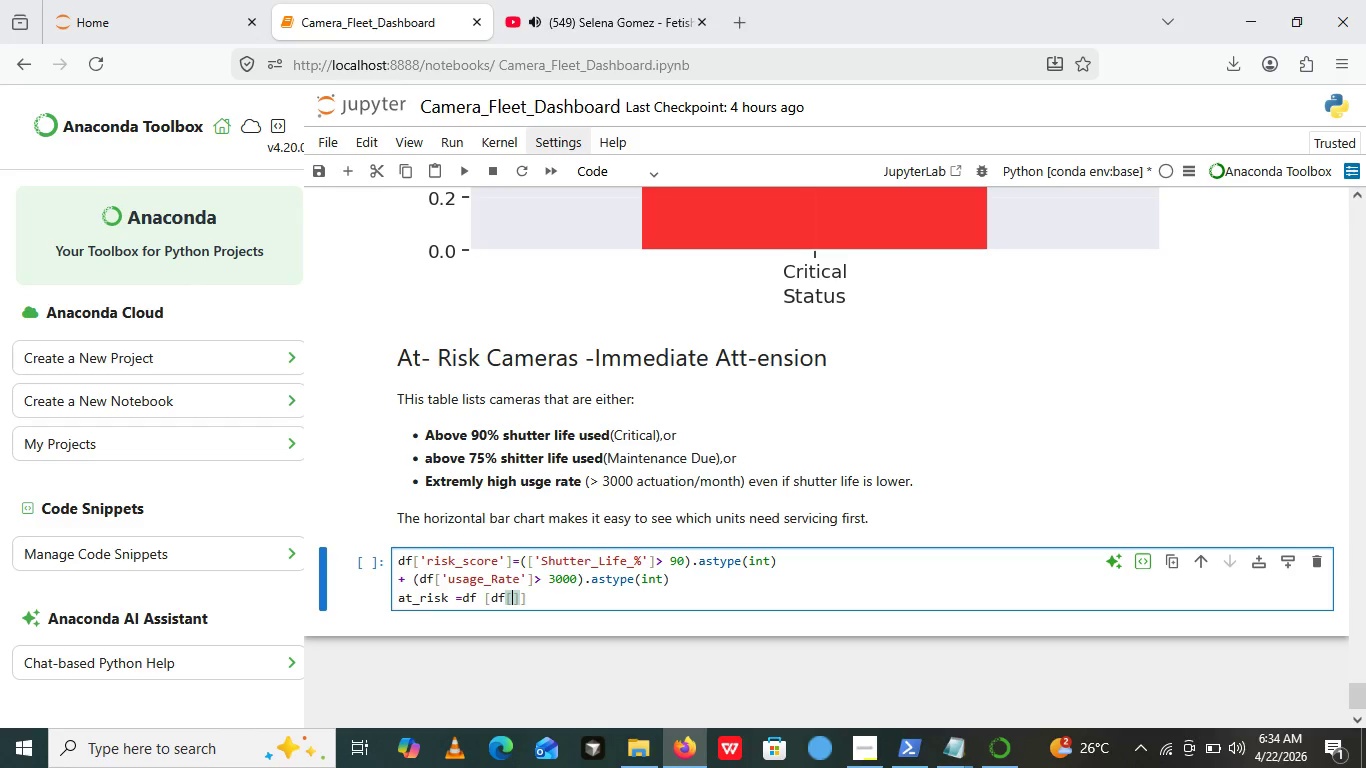 
key(ArrowLeft)
 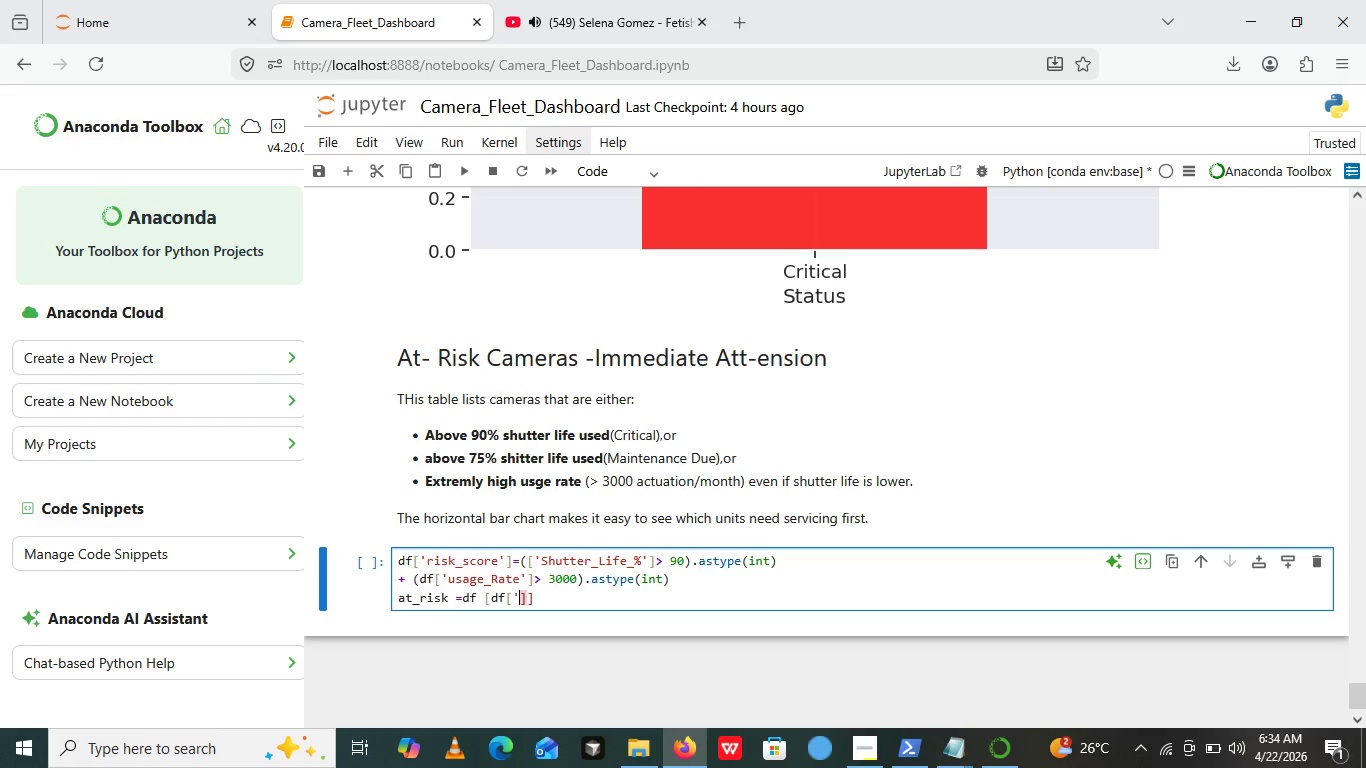 
key(Quote)
 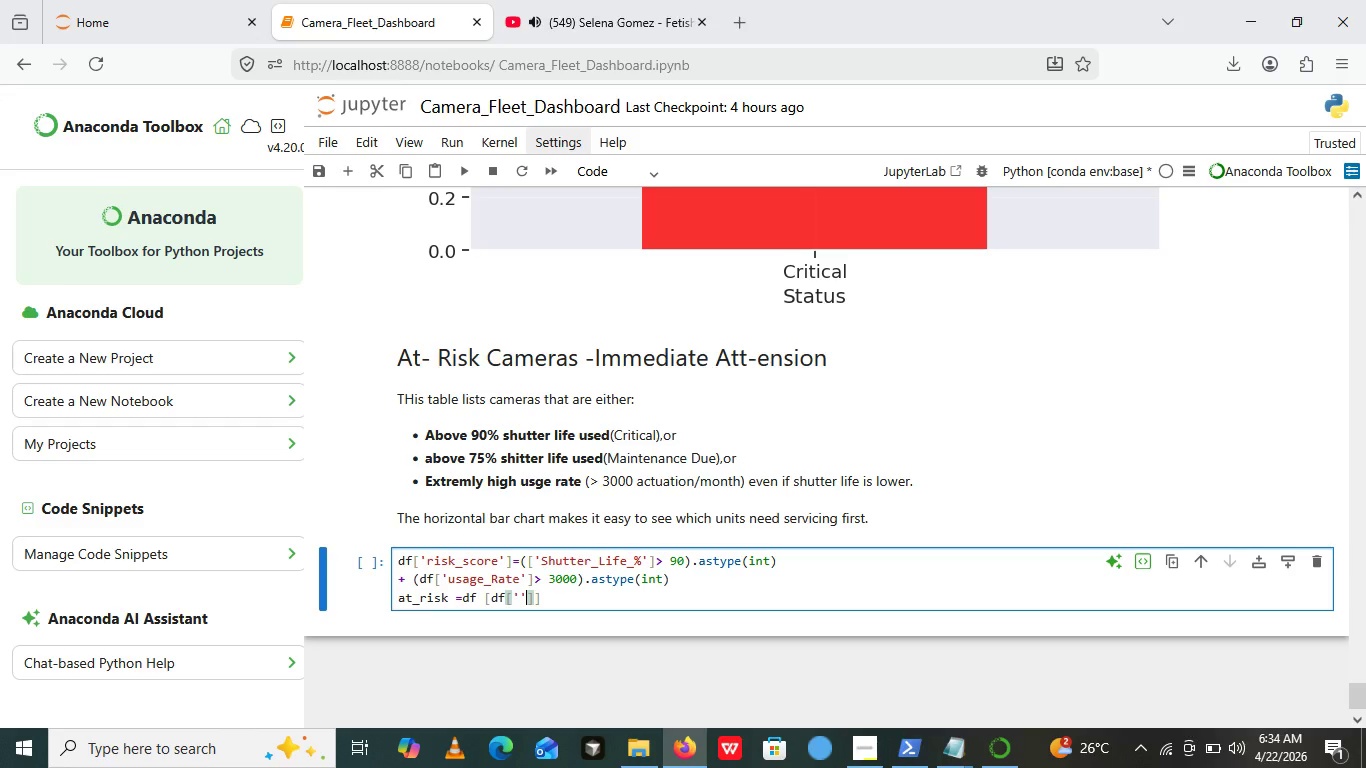 
key(Quote)
 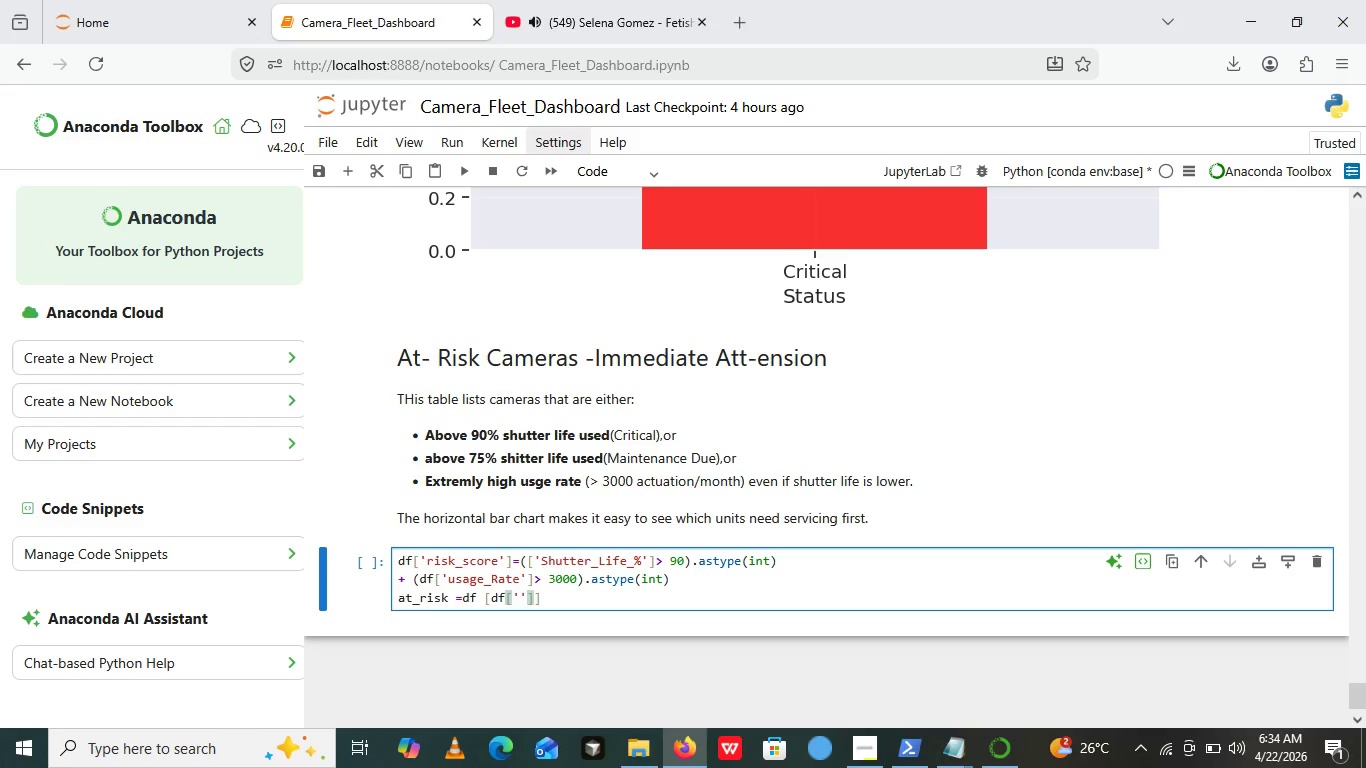 
key(ArrowLeft)
 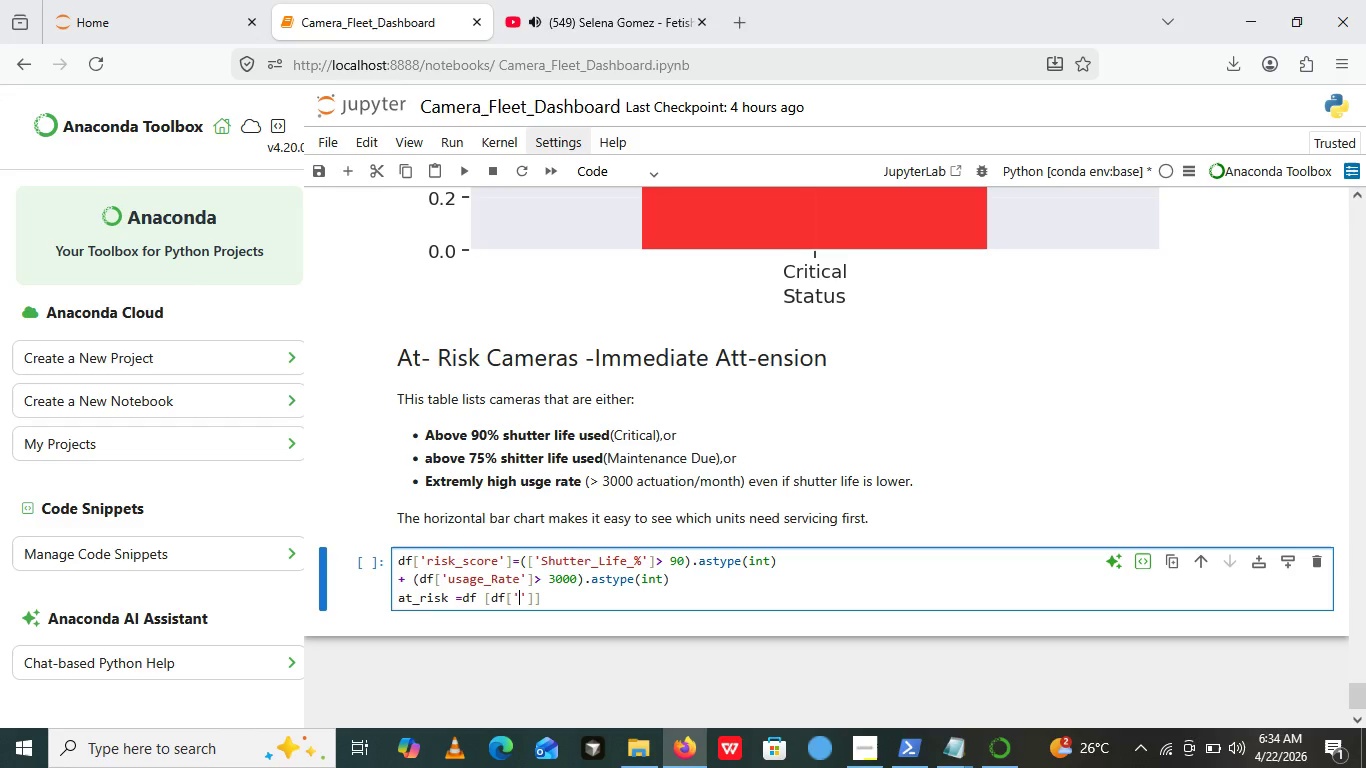 
type(Rissk)
key(Backspace)
key(Backspace)
type(k_score)
 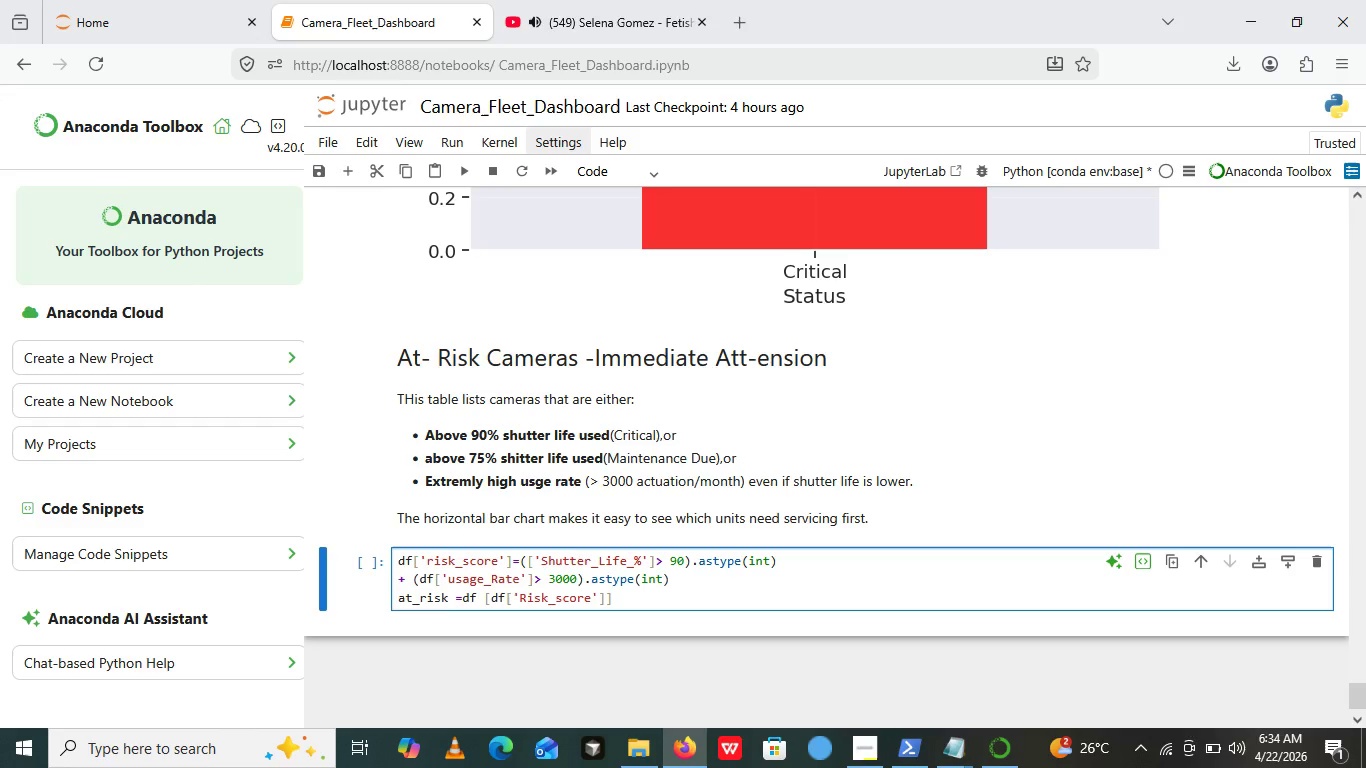 
key(ArrowLeft)
 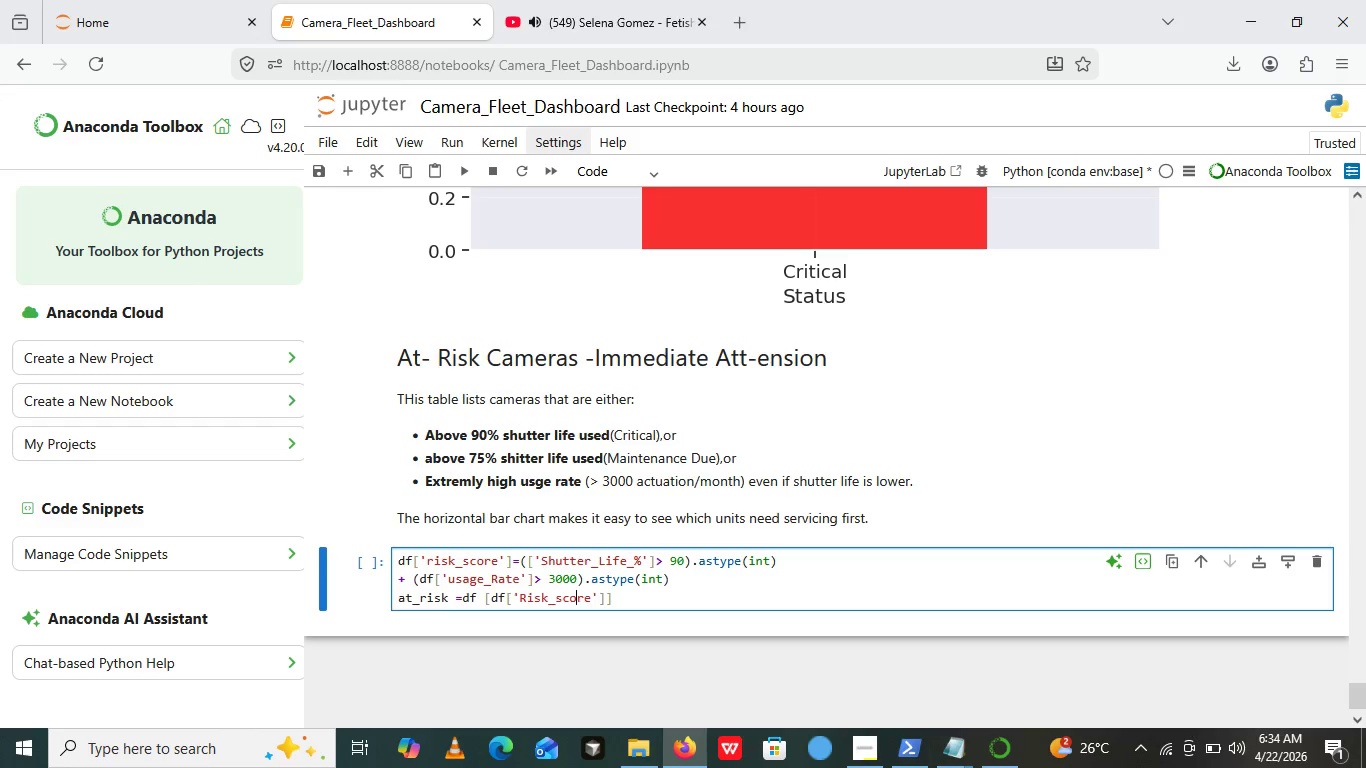 
key(ArrowLeft)
 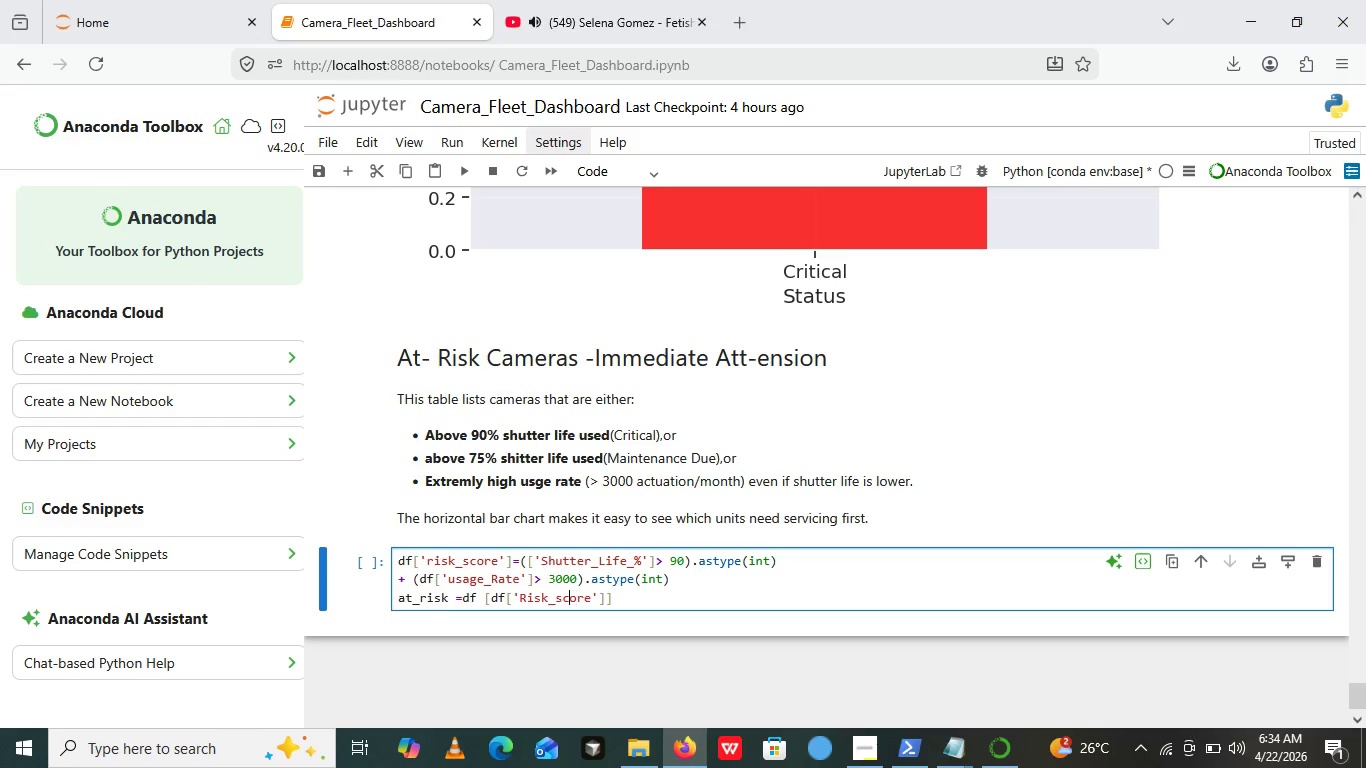 
key(ArrowLeft)
 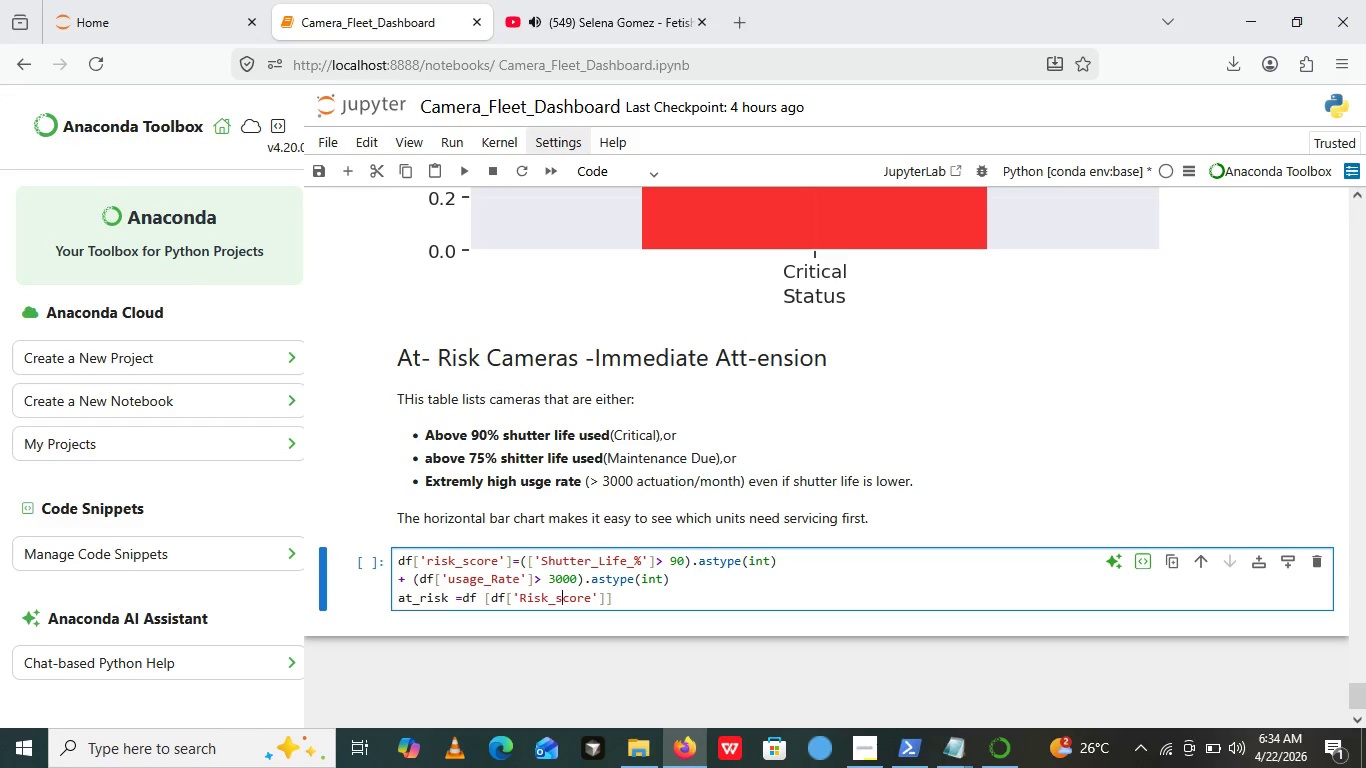 
key(ArrowLeft)
 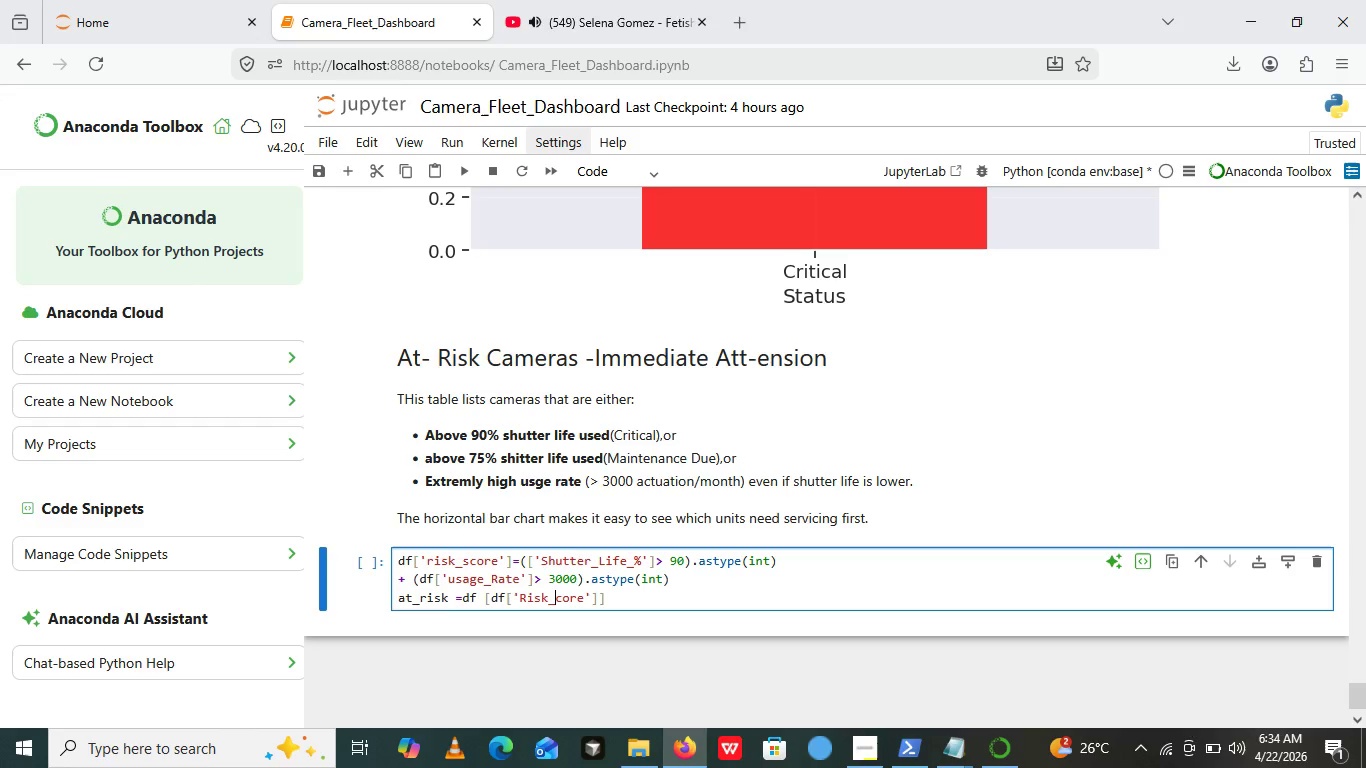 
key(Backspace)
 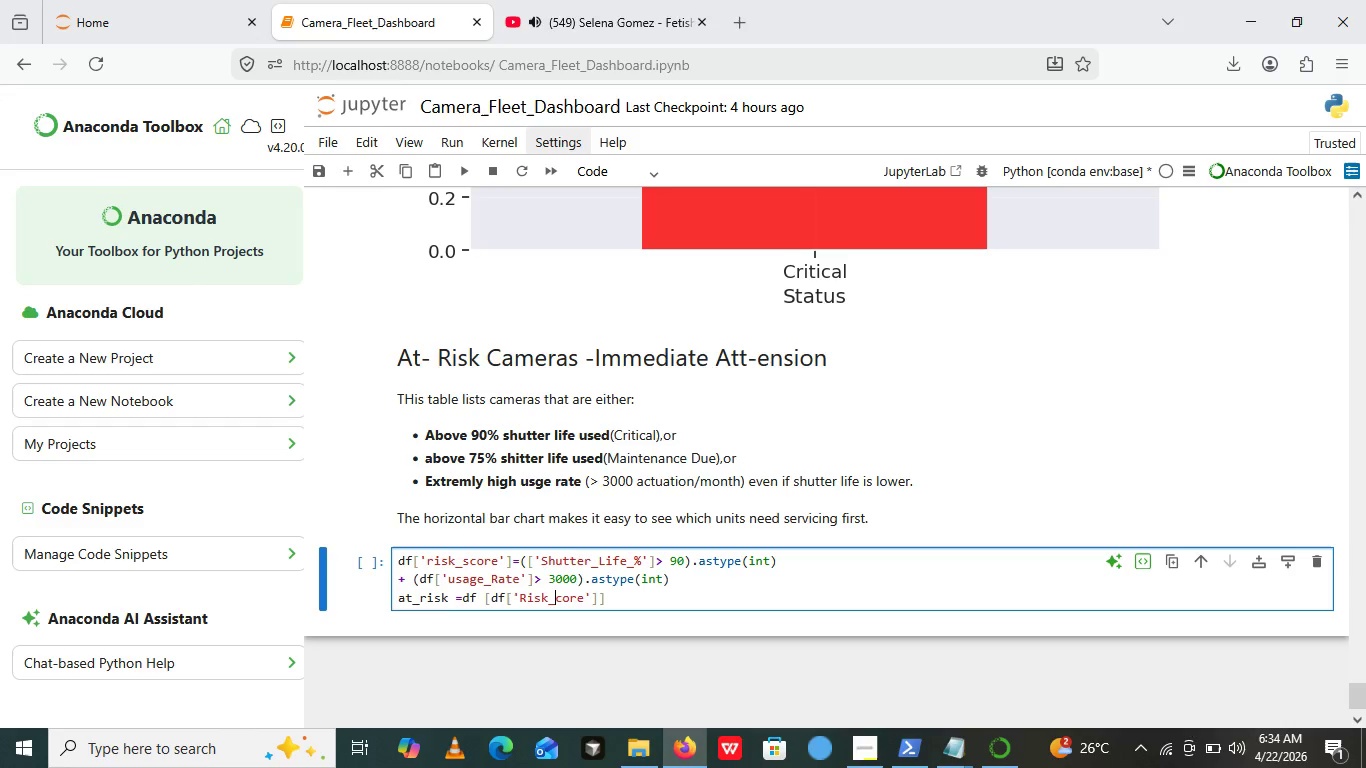 
key(Shift+S)
 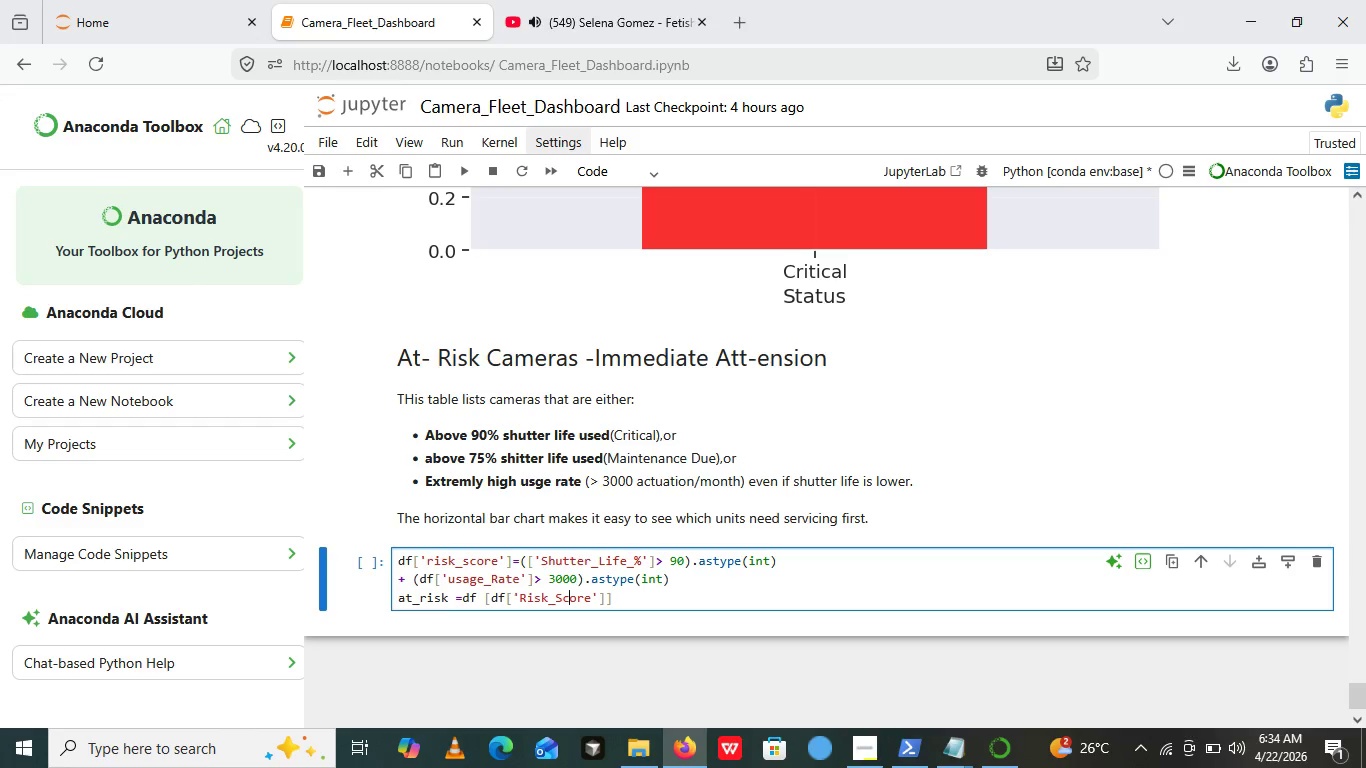 
key(ArrowRight)
 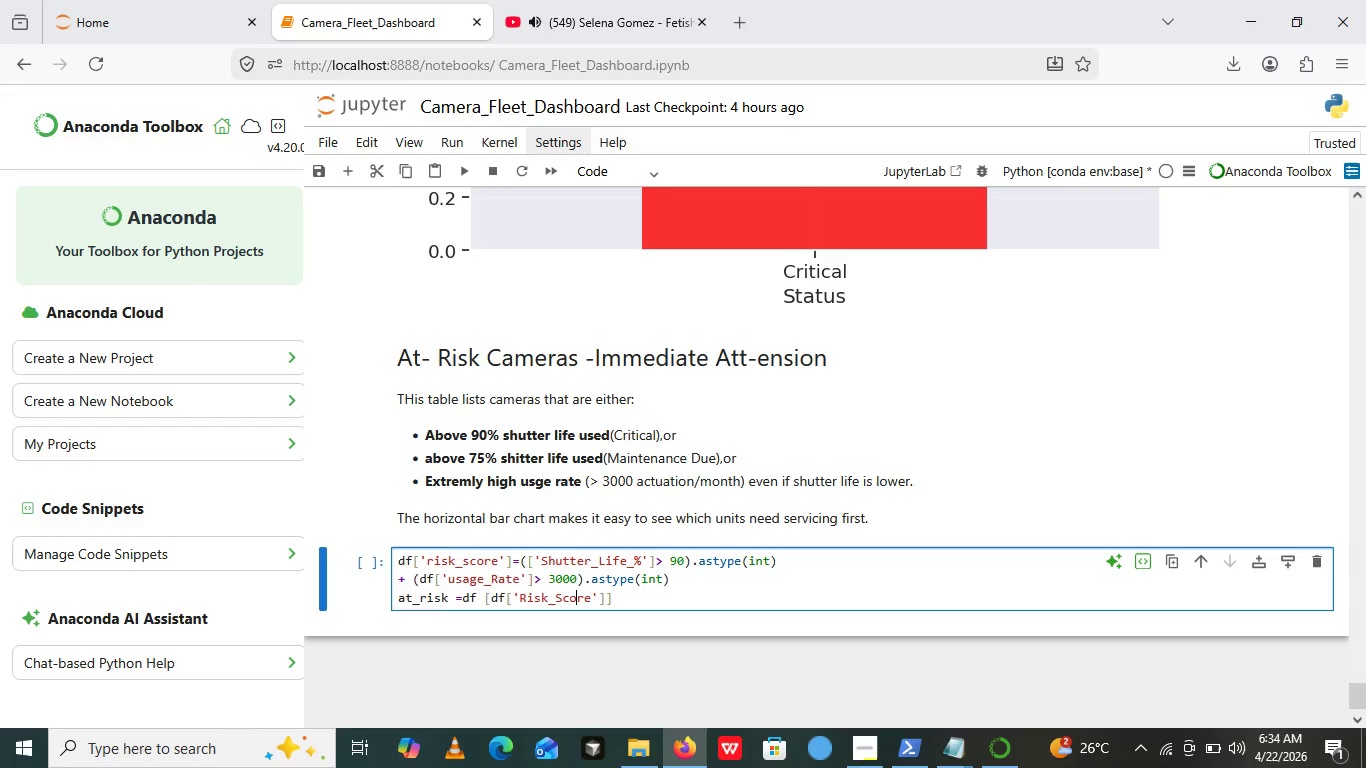 
key(ArrowRight)
 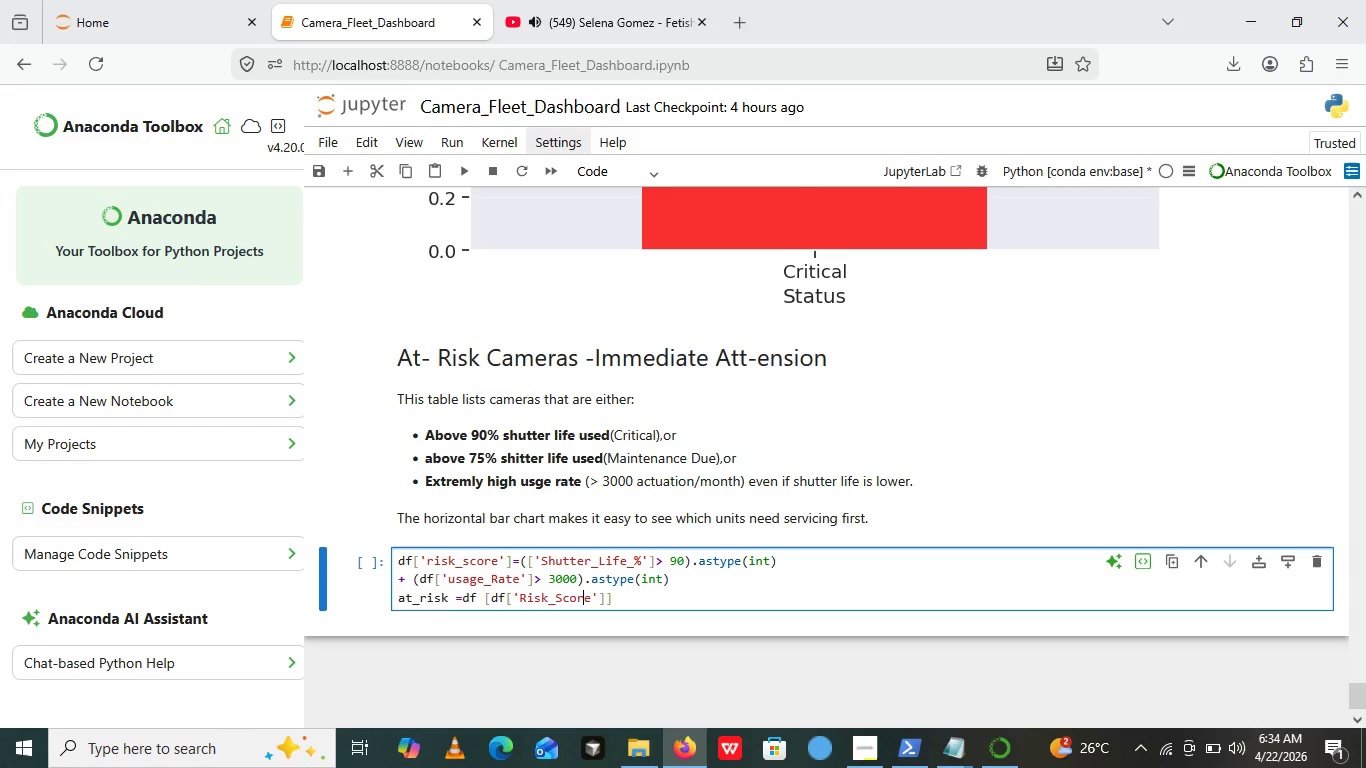 
key(ArrowRight)
 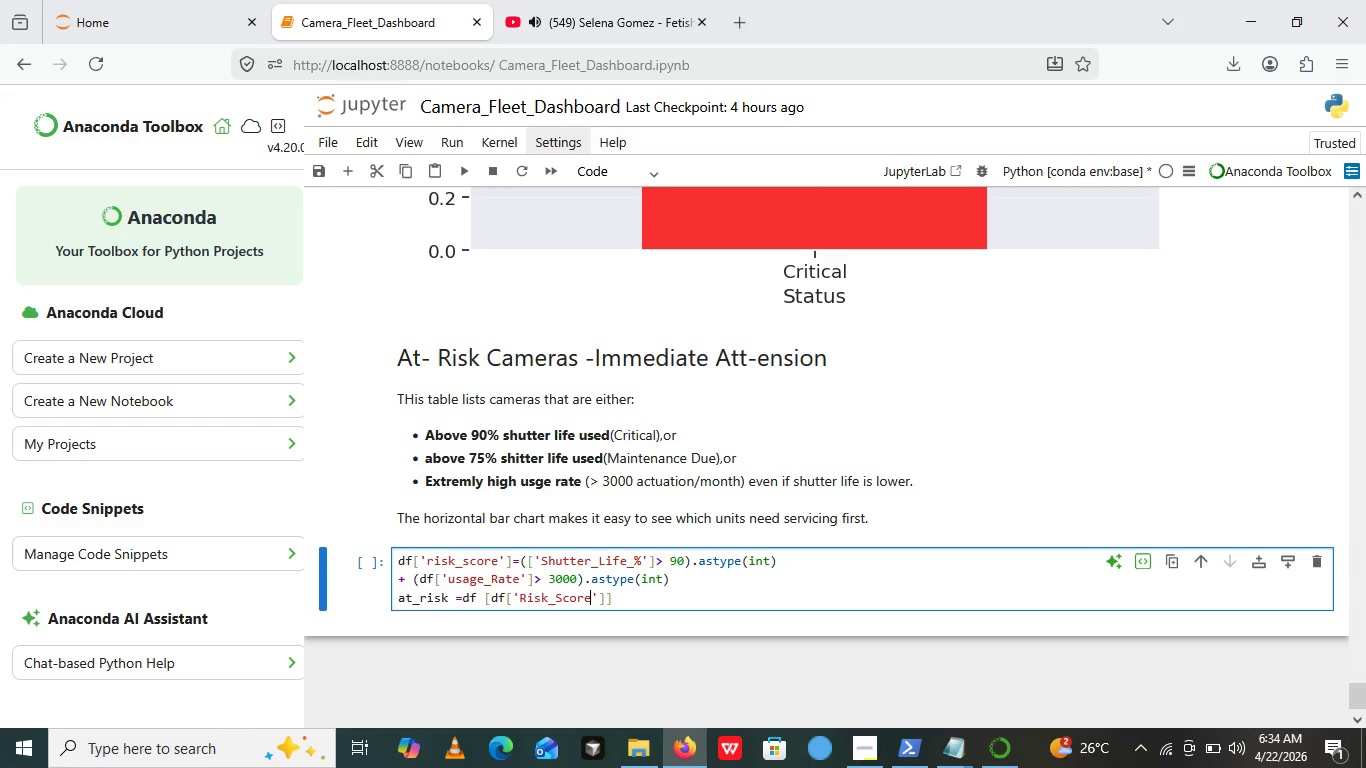 
key(ArrowRight)
 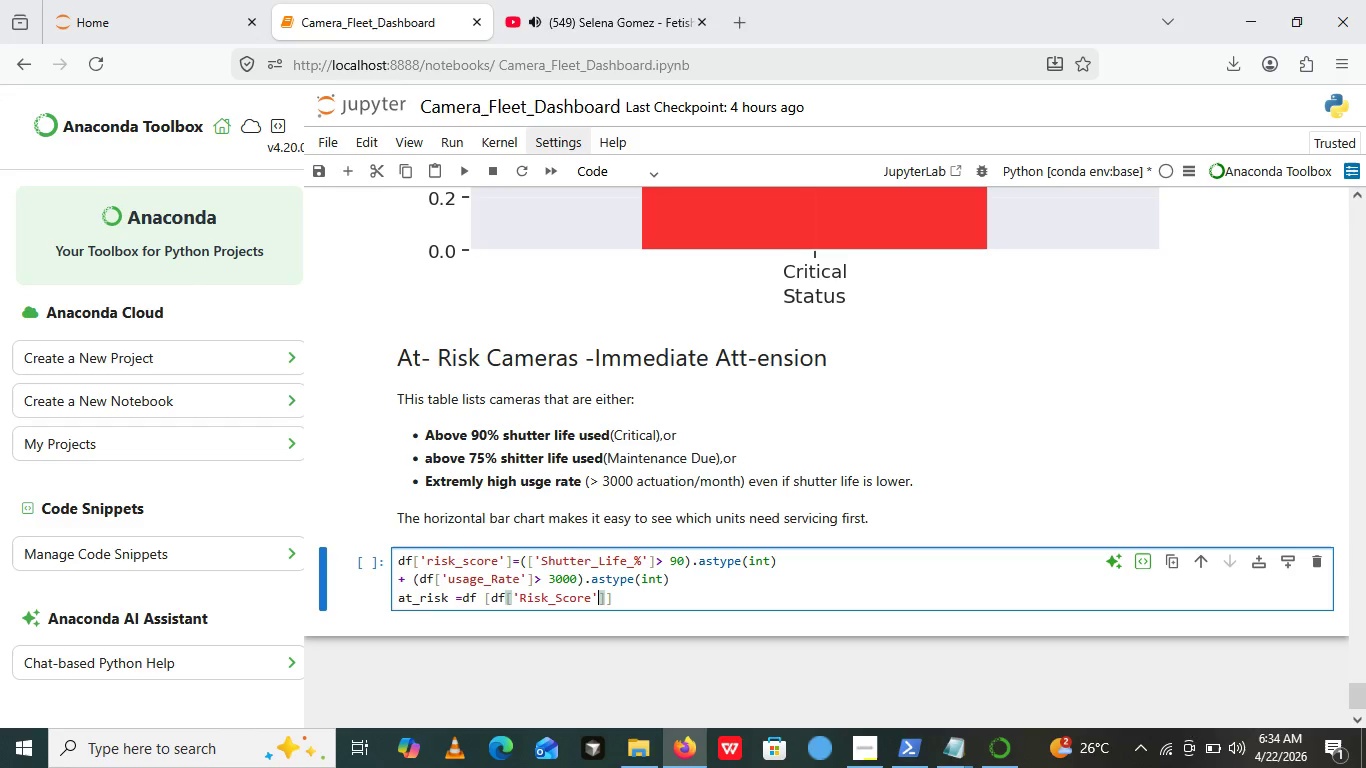 
key(ArrowRight)
 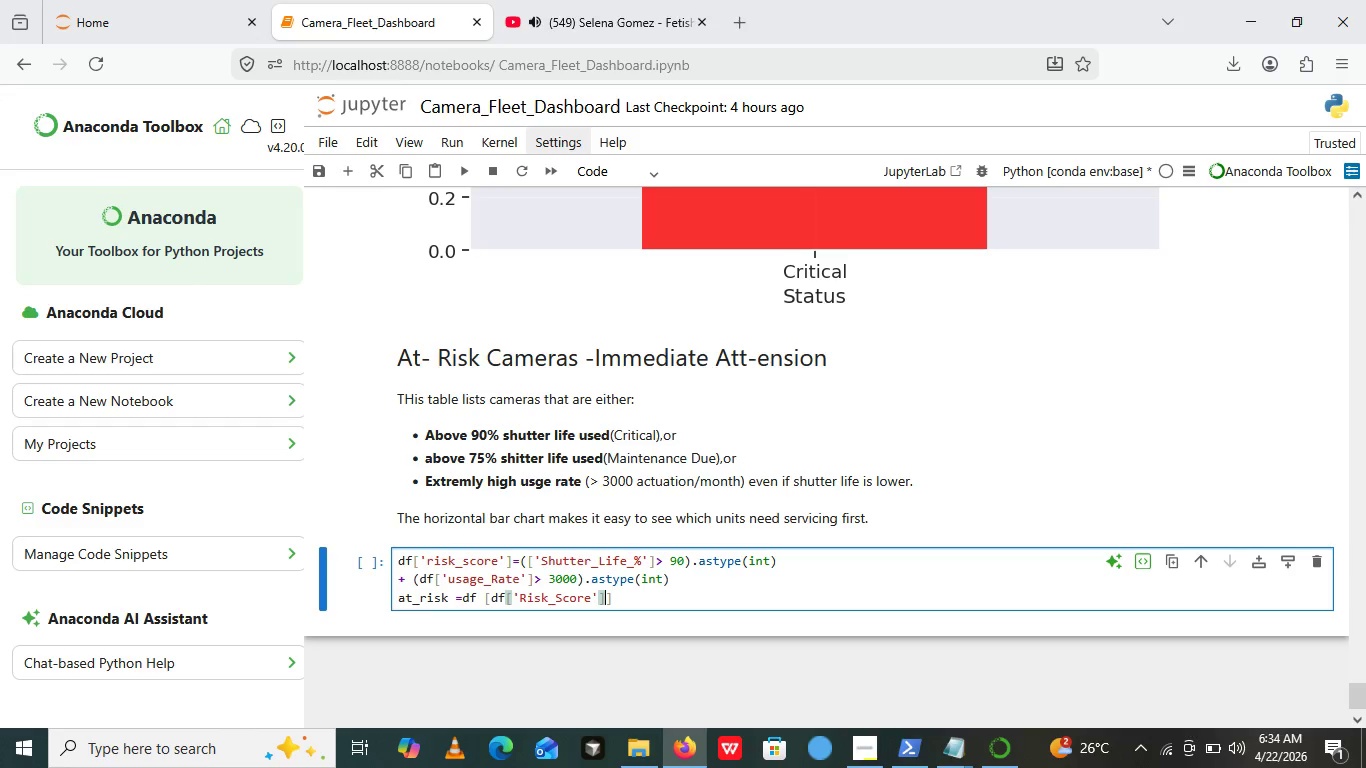 
key(ArrowRight)
 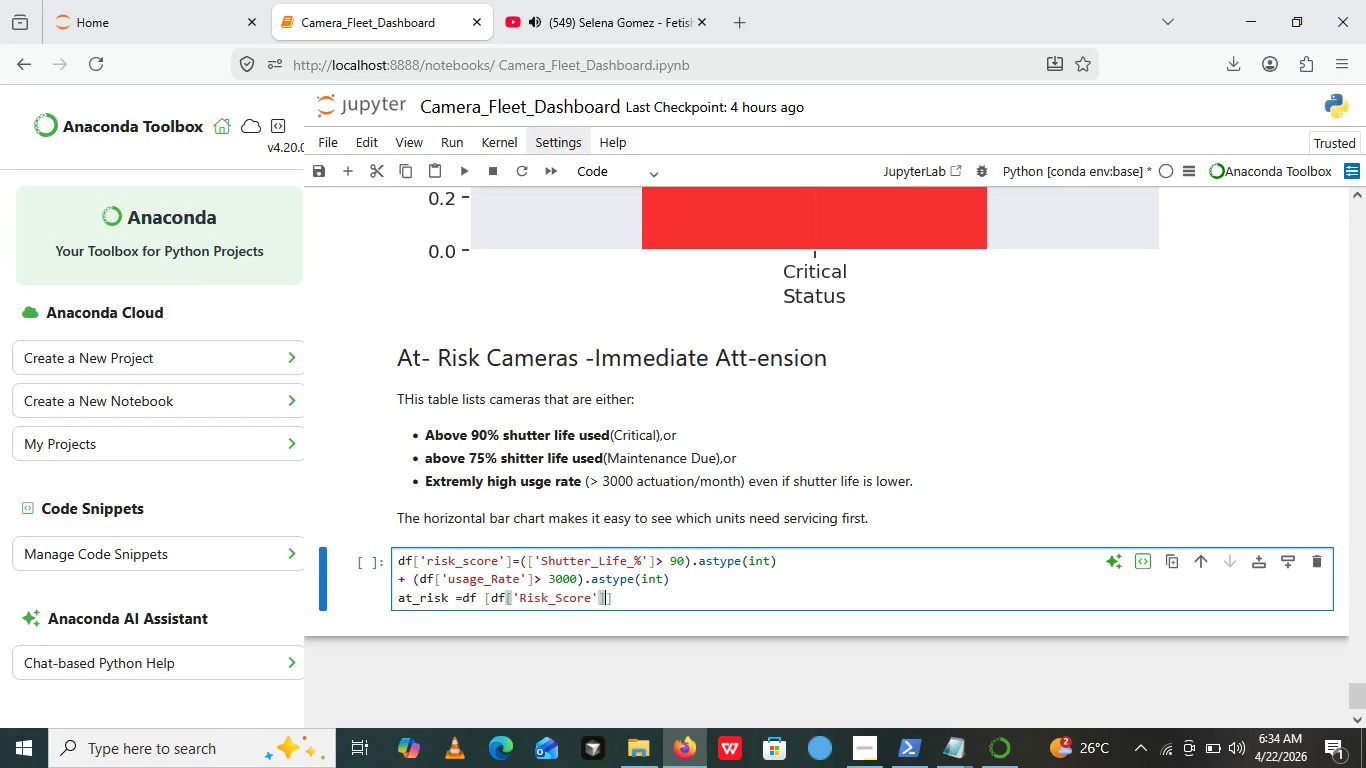 
key(Shift+Period)
 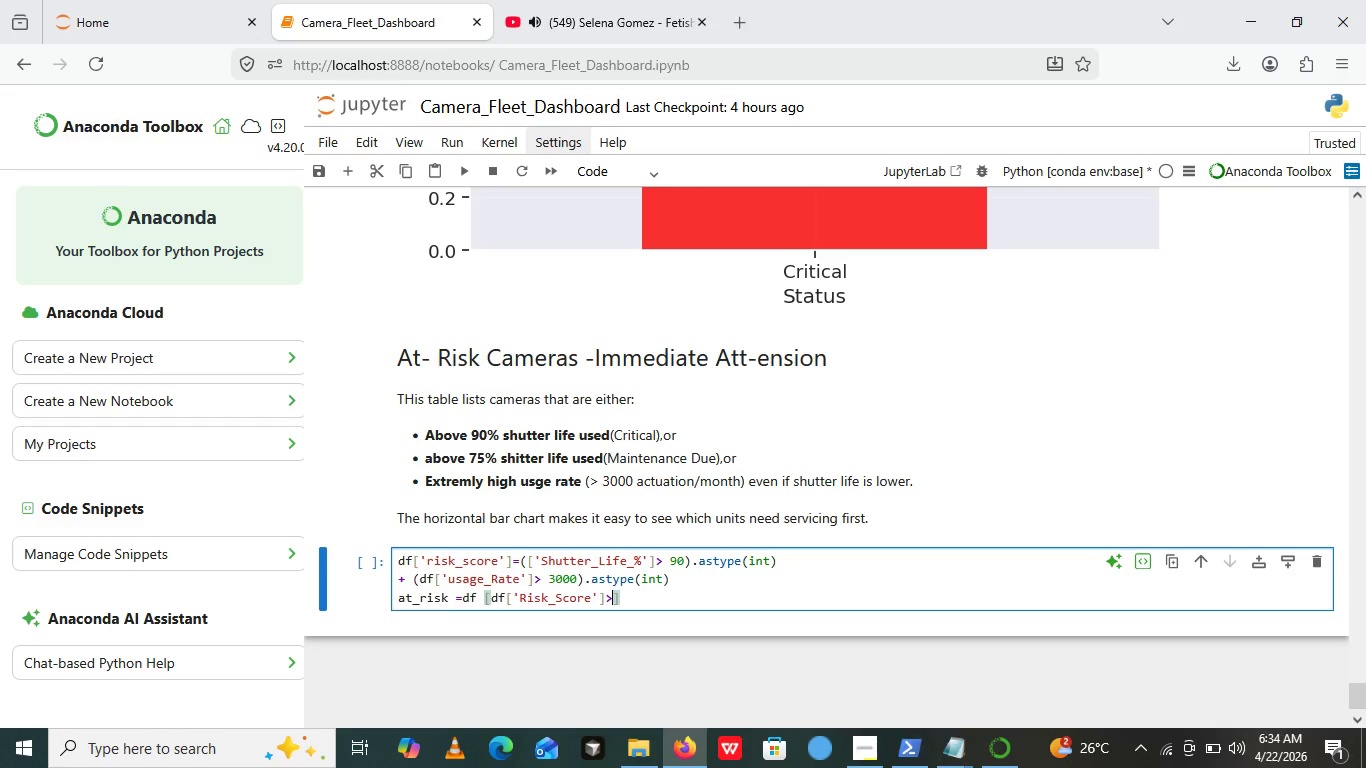 
key(Space)
 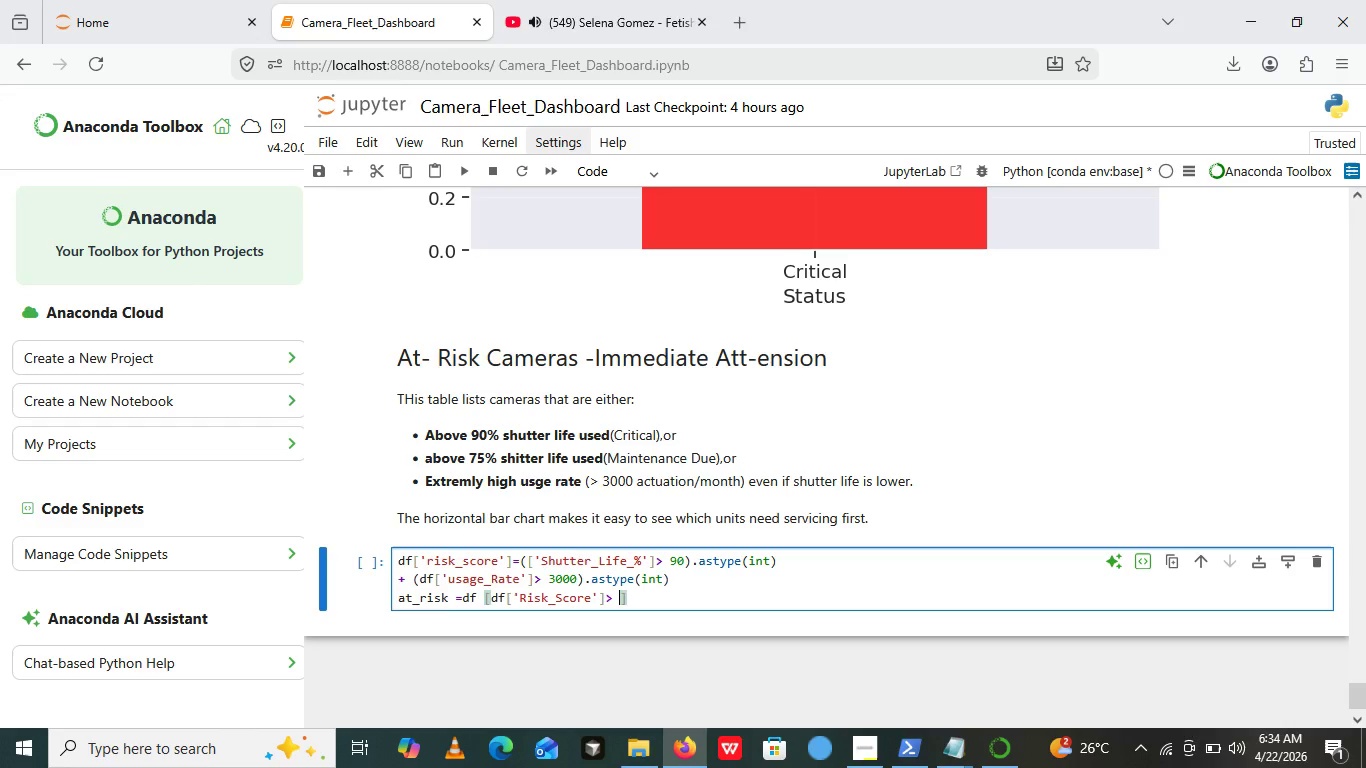 
key(0)
 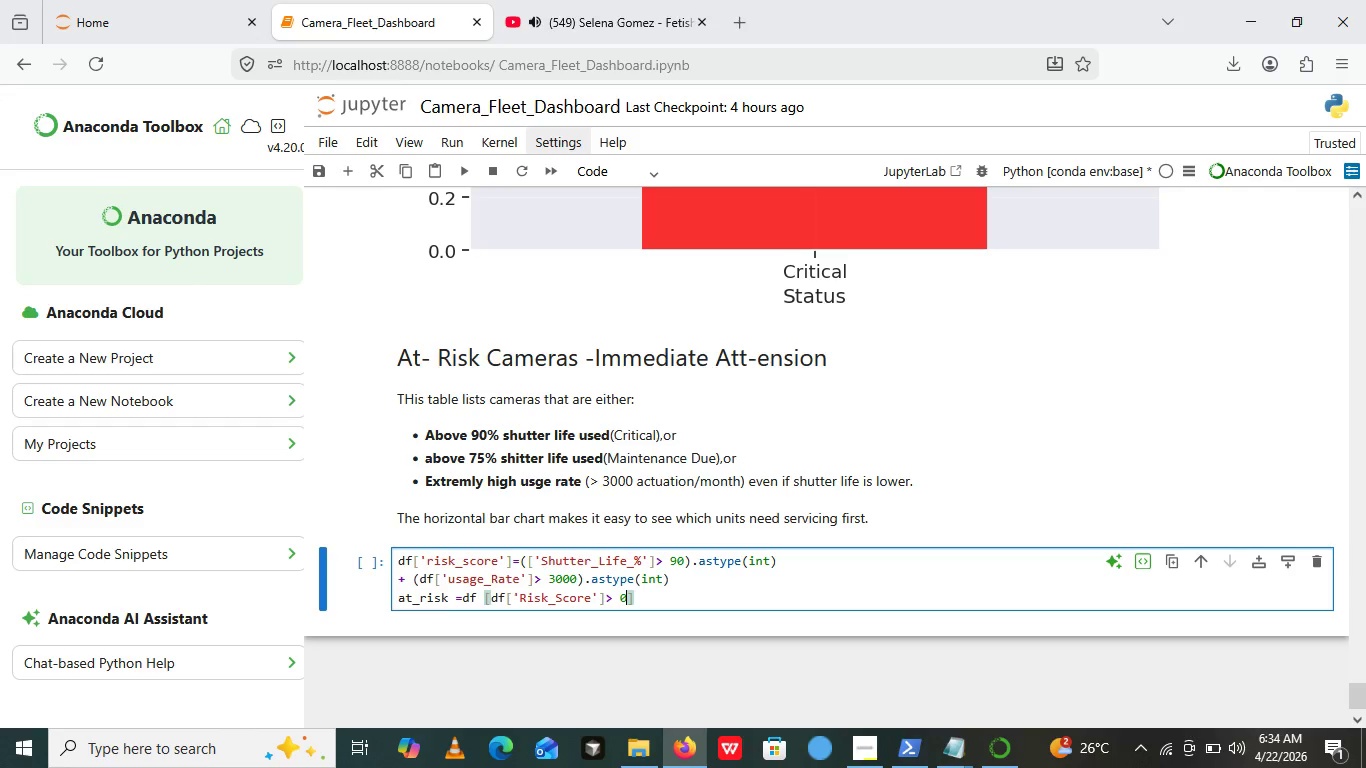 
key(ArrowRight)
 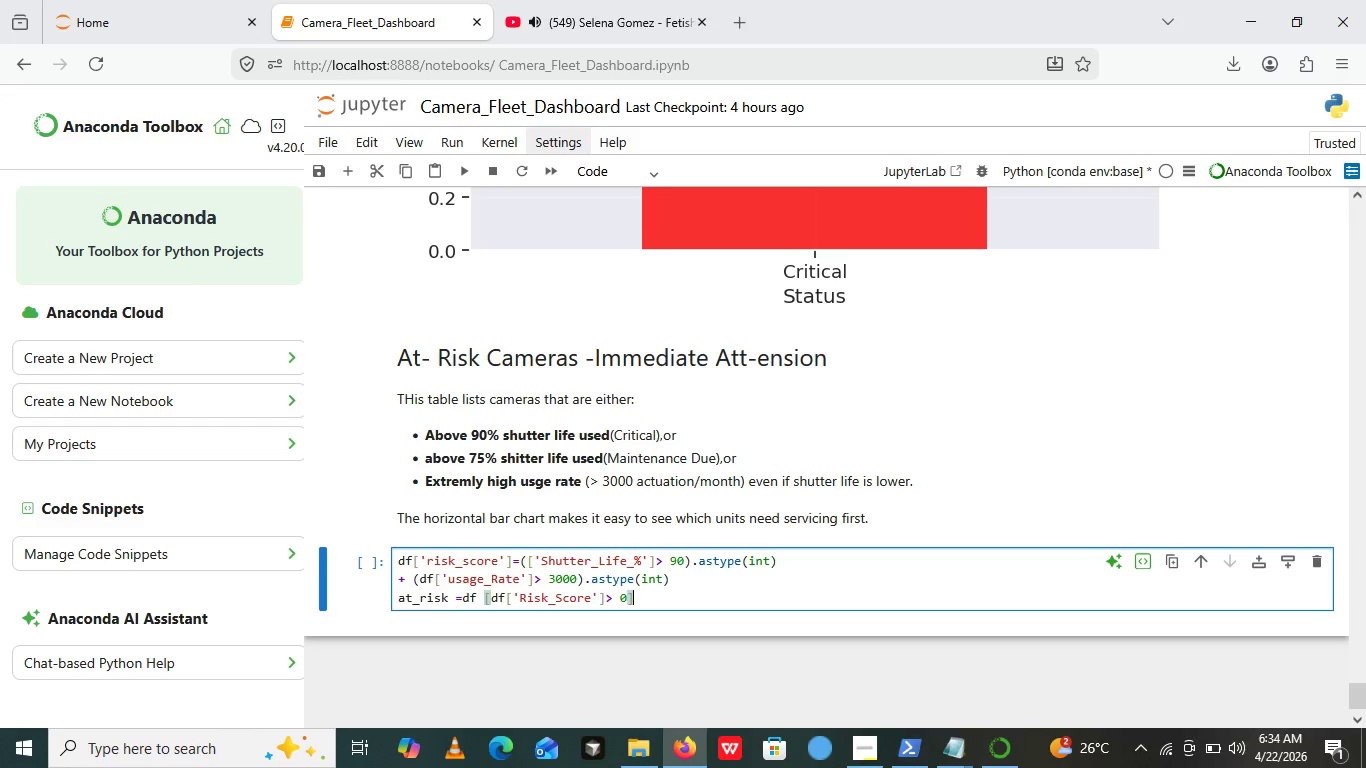 
type(.sort_values())
 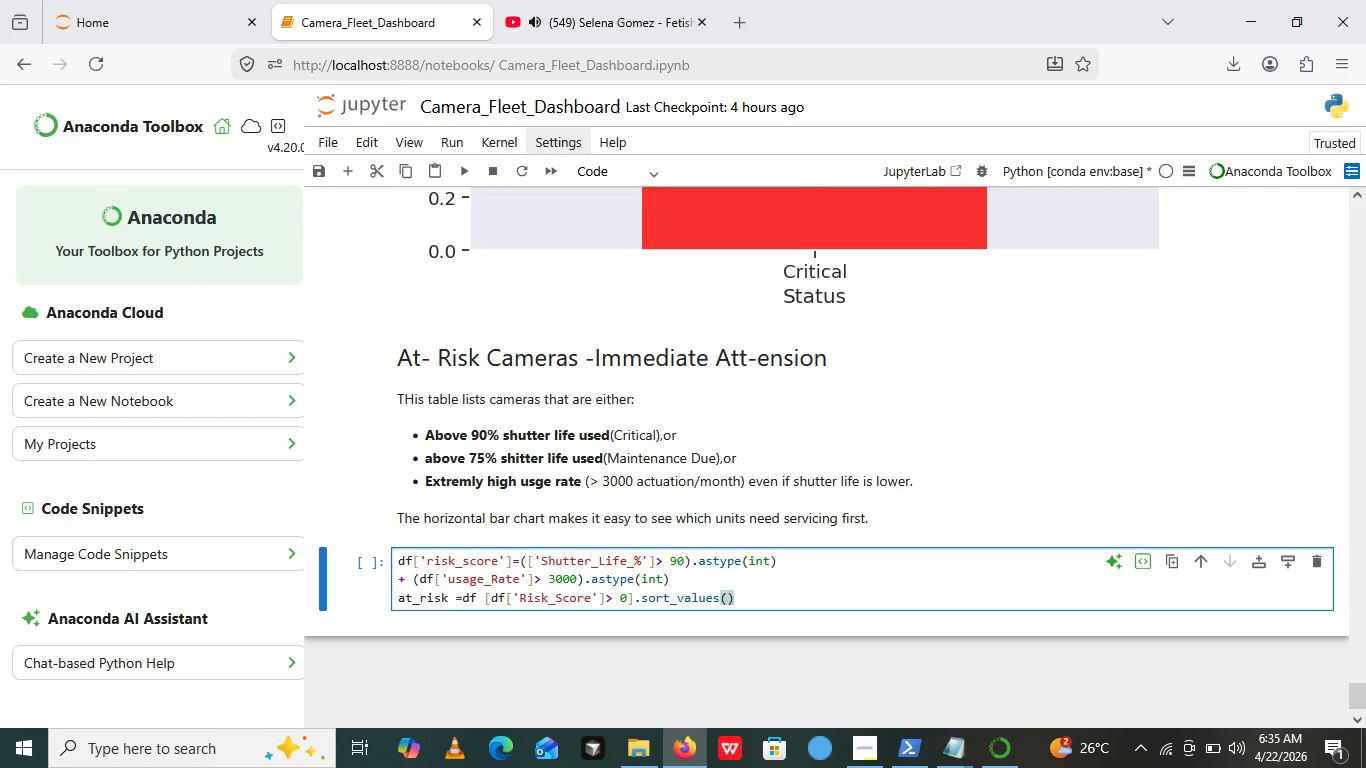 
key(ArrowLeft)
 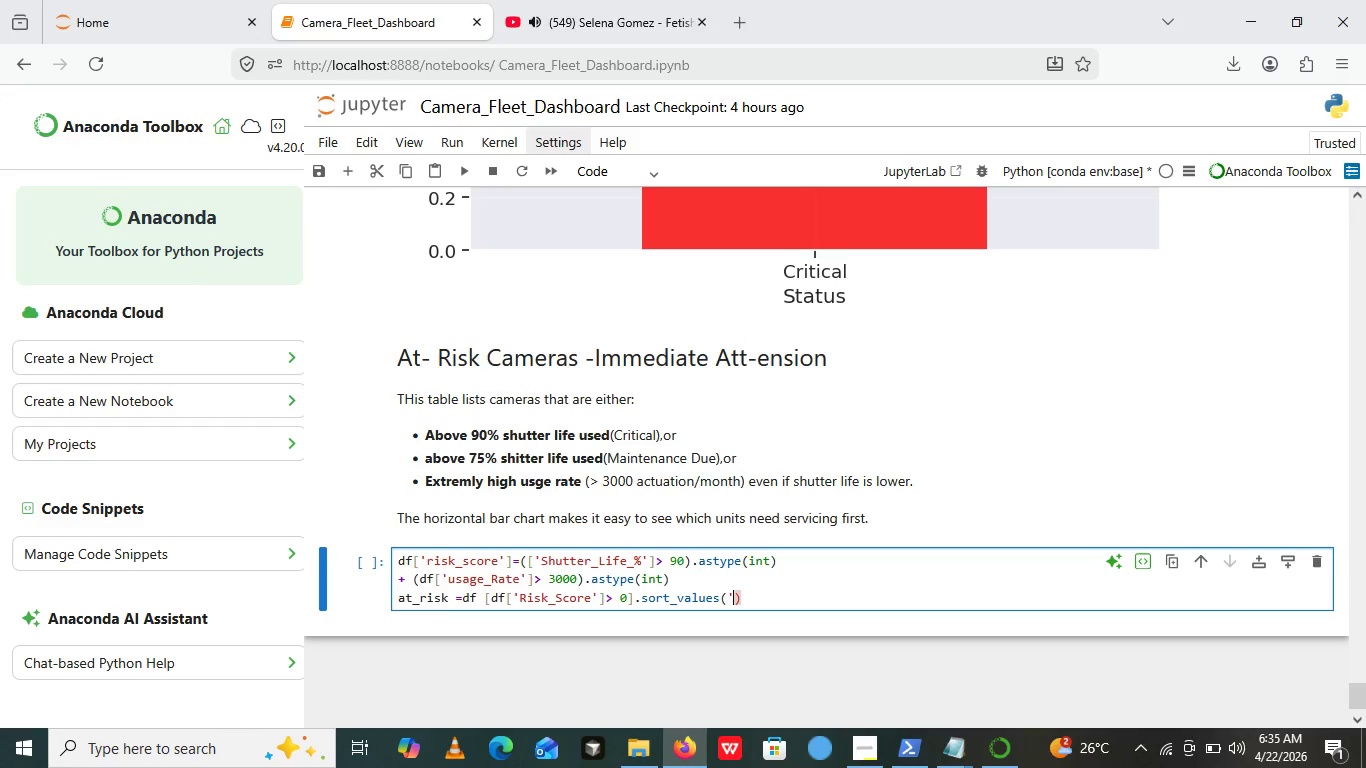 
type(''RIsc)
key(Backspace)
key(Backspace)
key(Backspace)
type(isk_sco)
 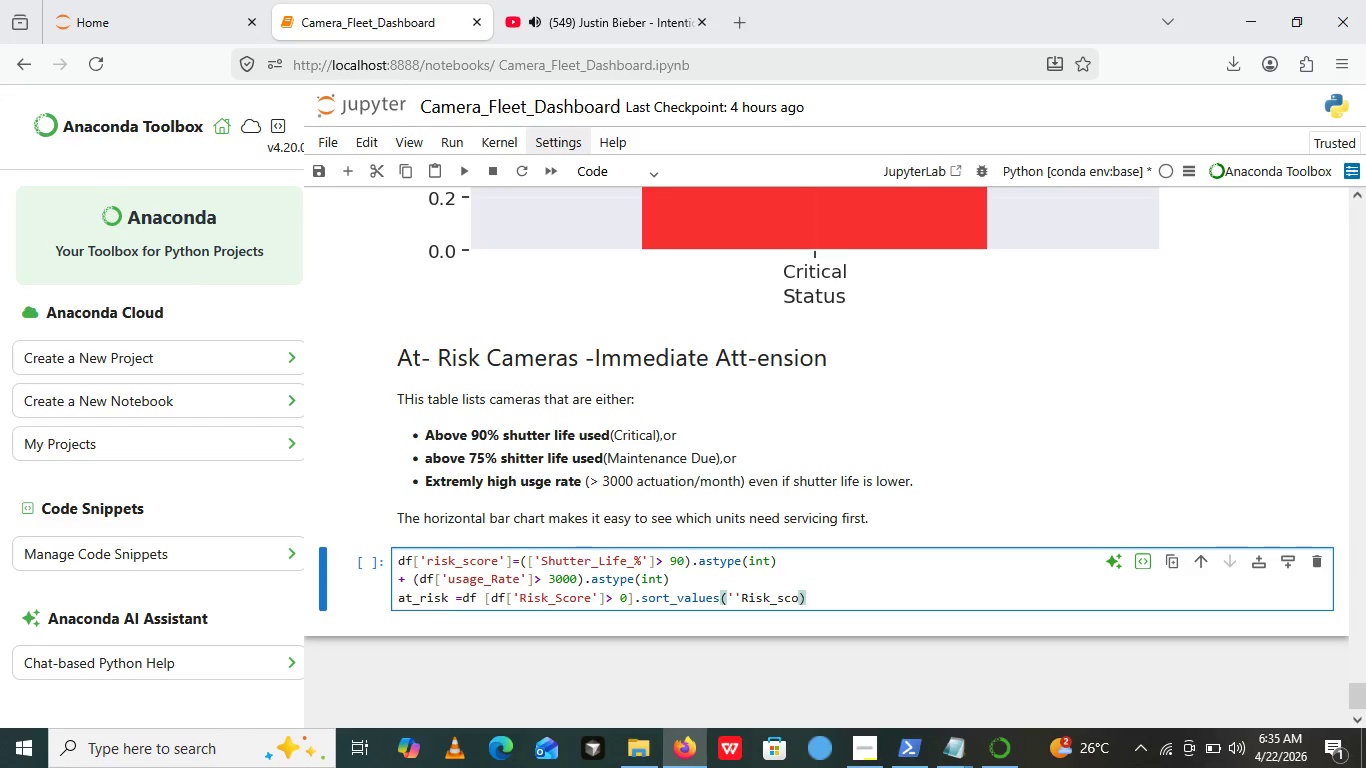 
type(re)
 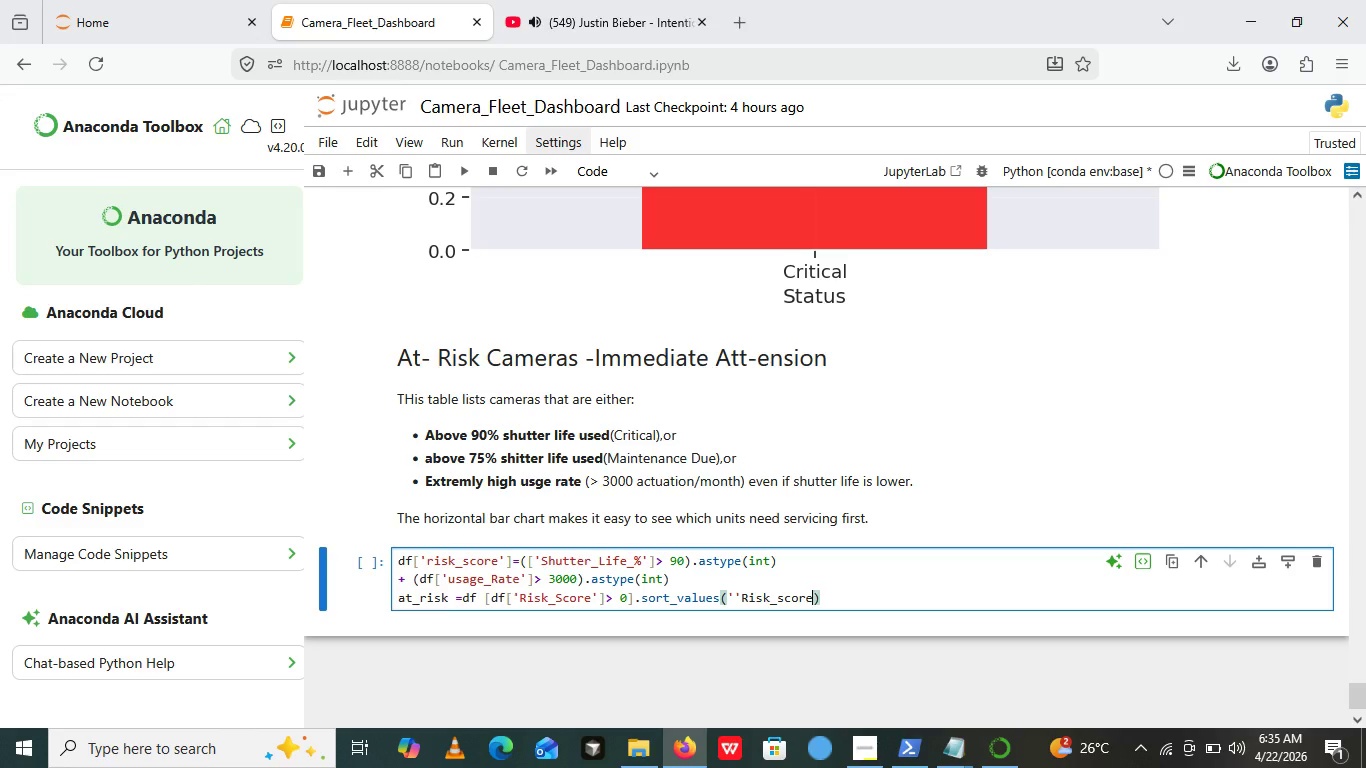 
key(ArrowRight)
 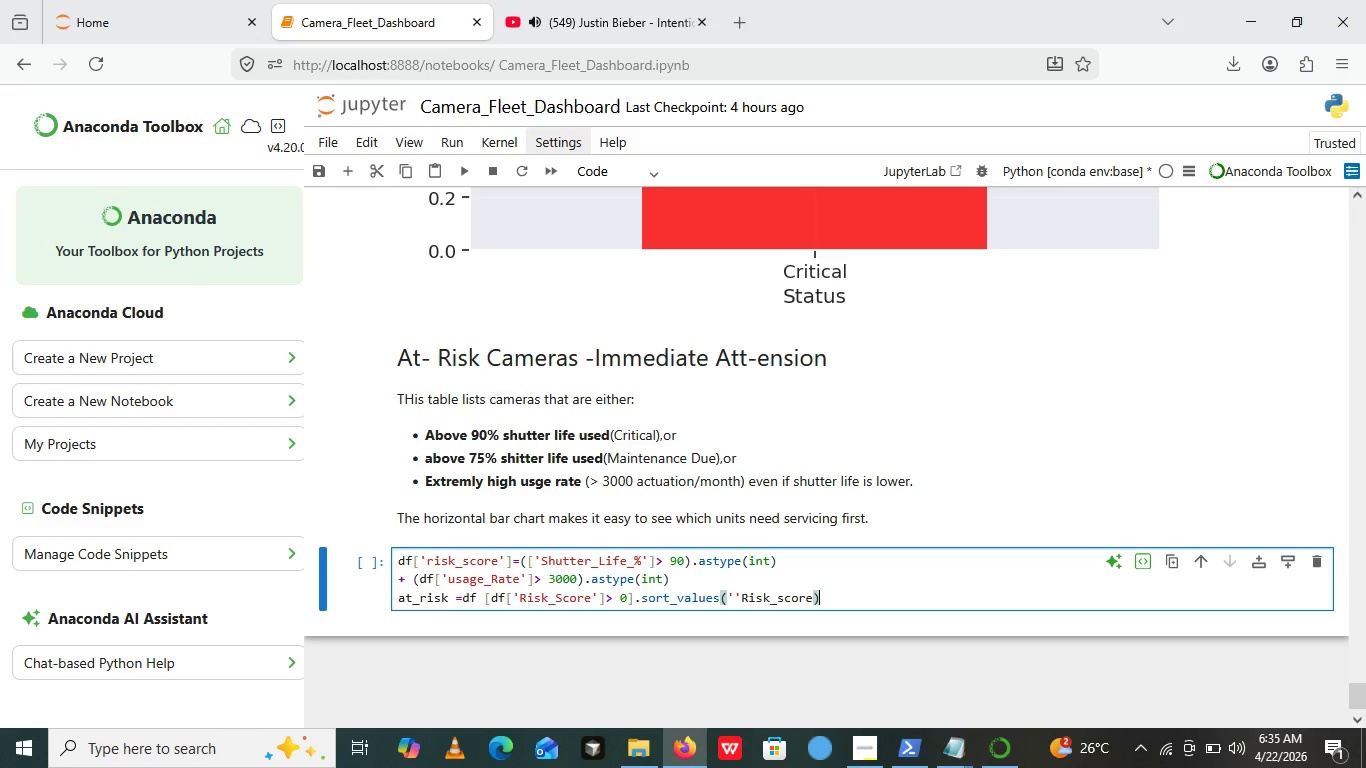 
hold_key(key=ShiftRight, duration=1.52)
 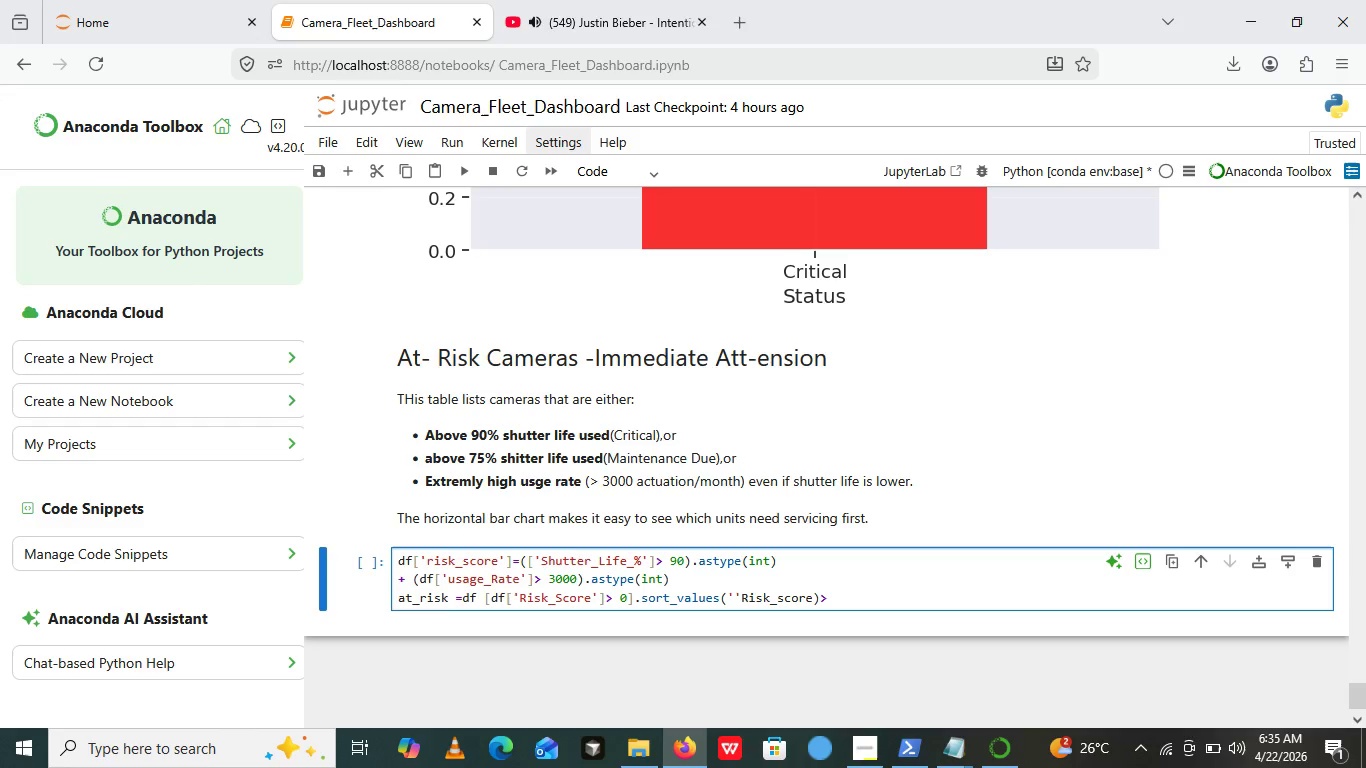 
key(Shift+Period)
 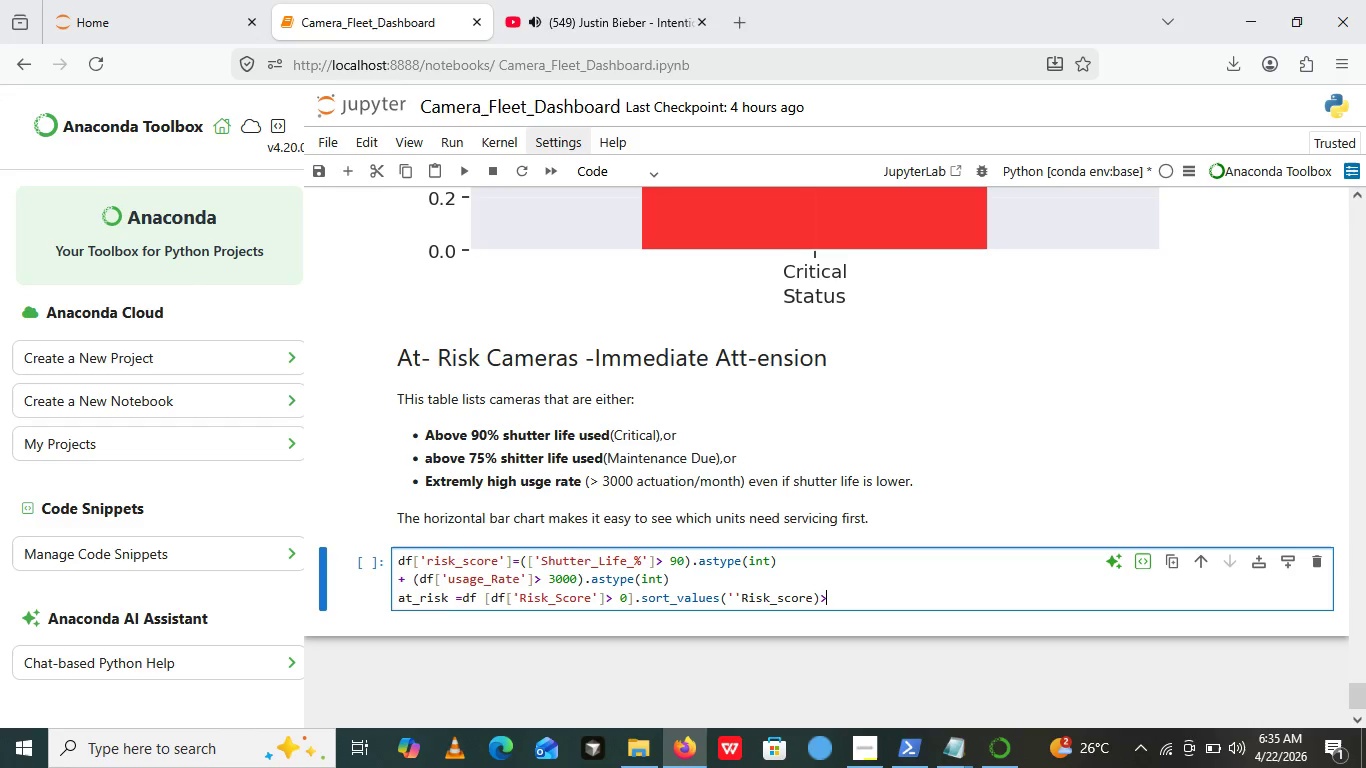 
key(ArrowLeft)
 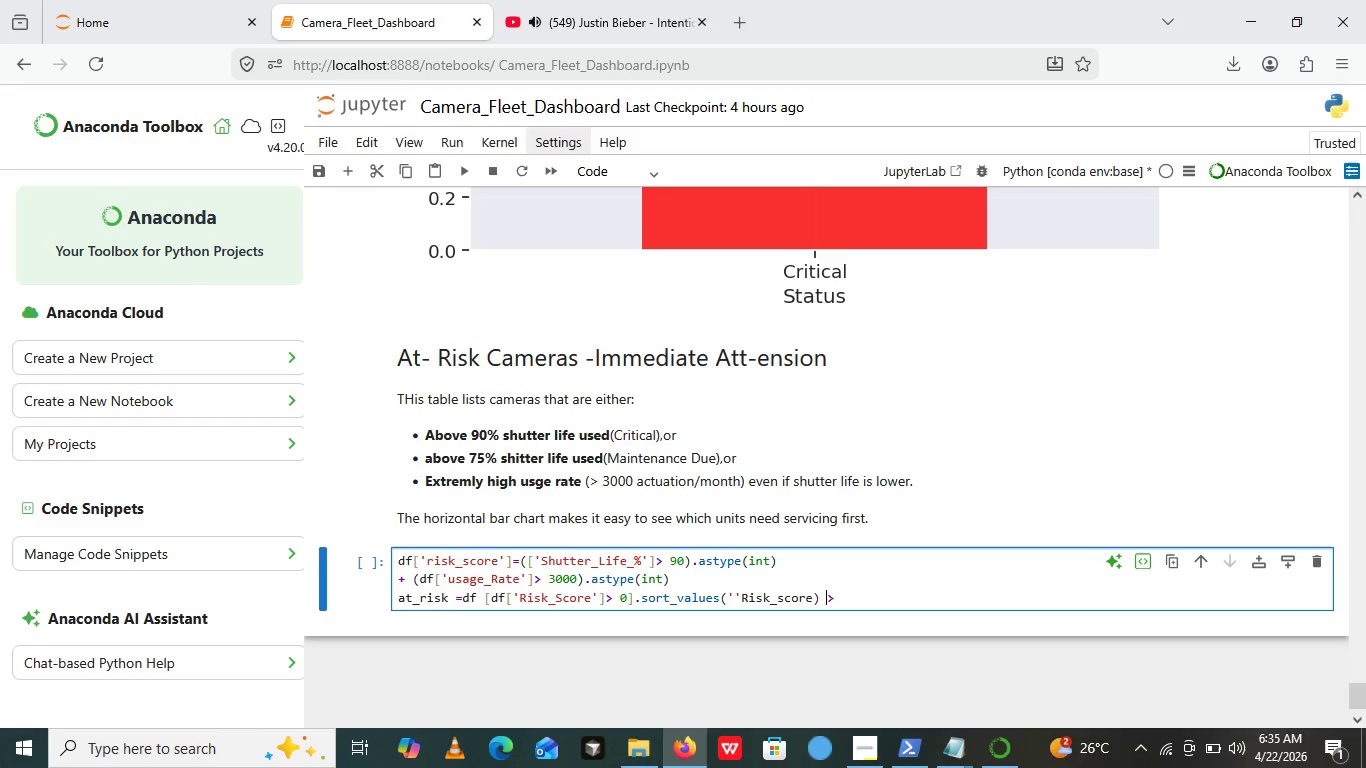 
key(Space)
 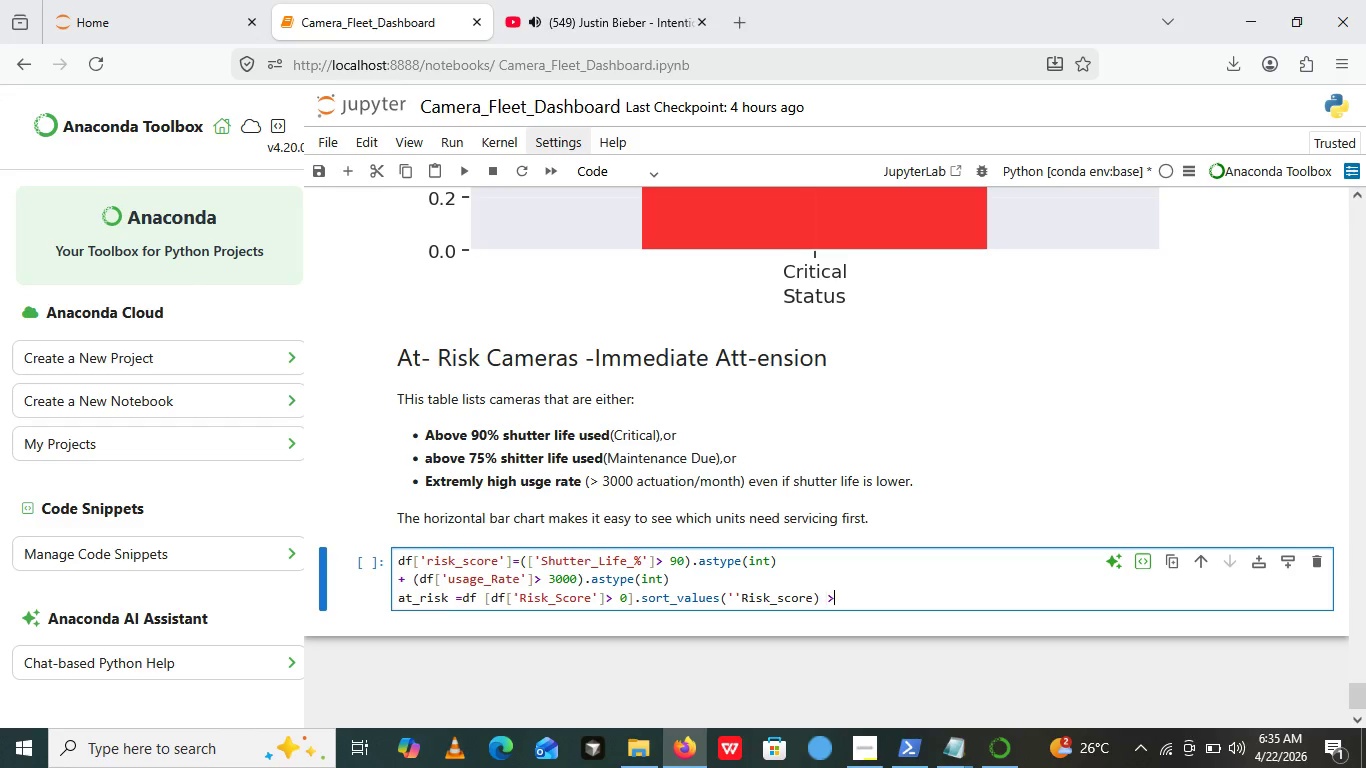 
key(ArrowRight)
 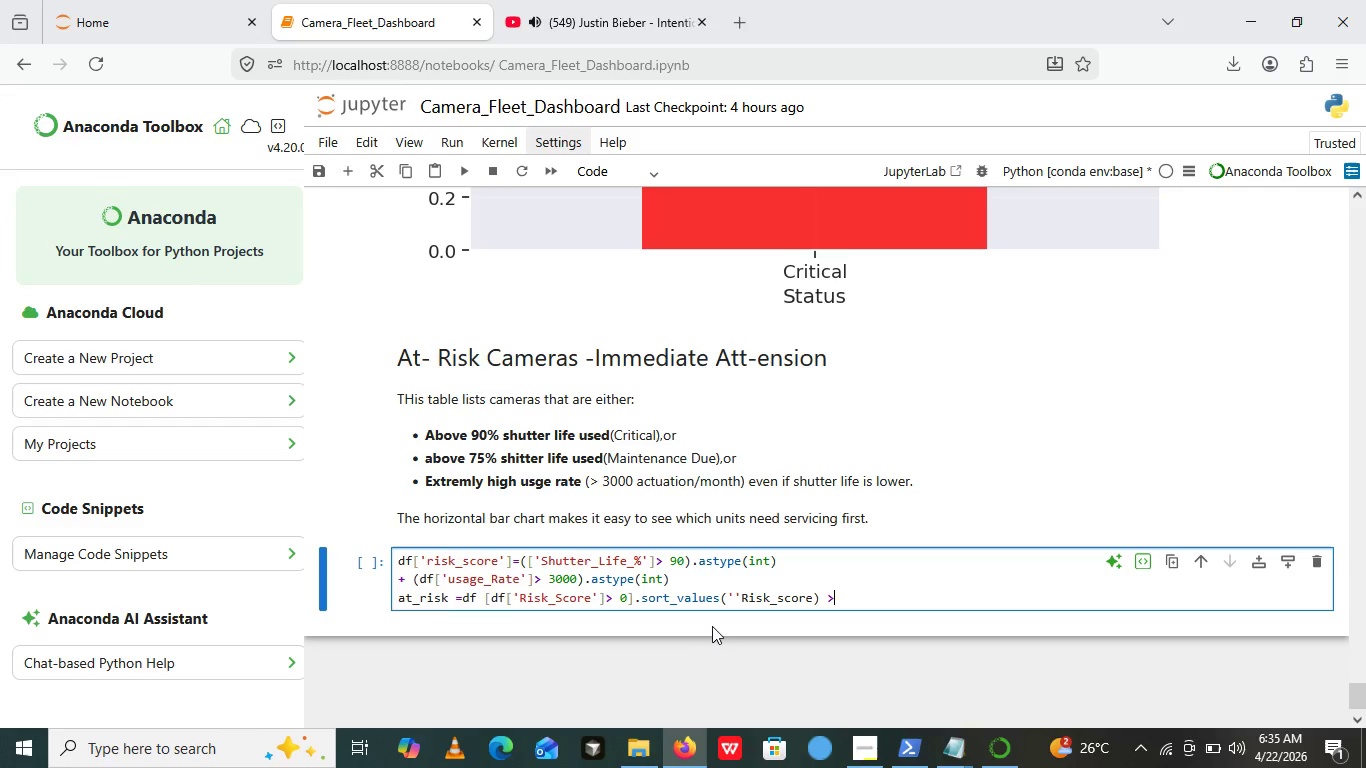 
wait(26.88)
 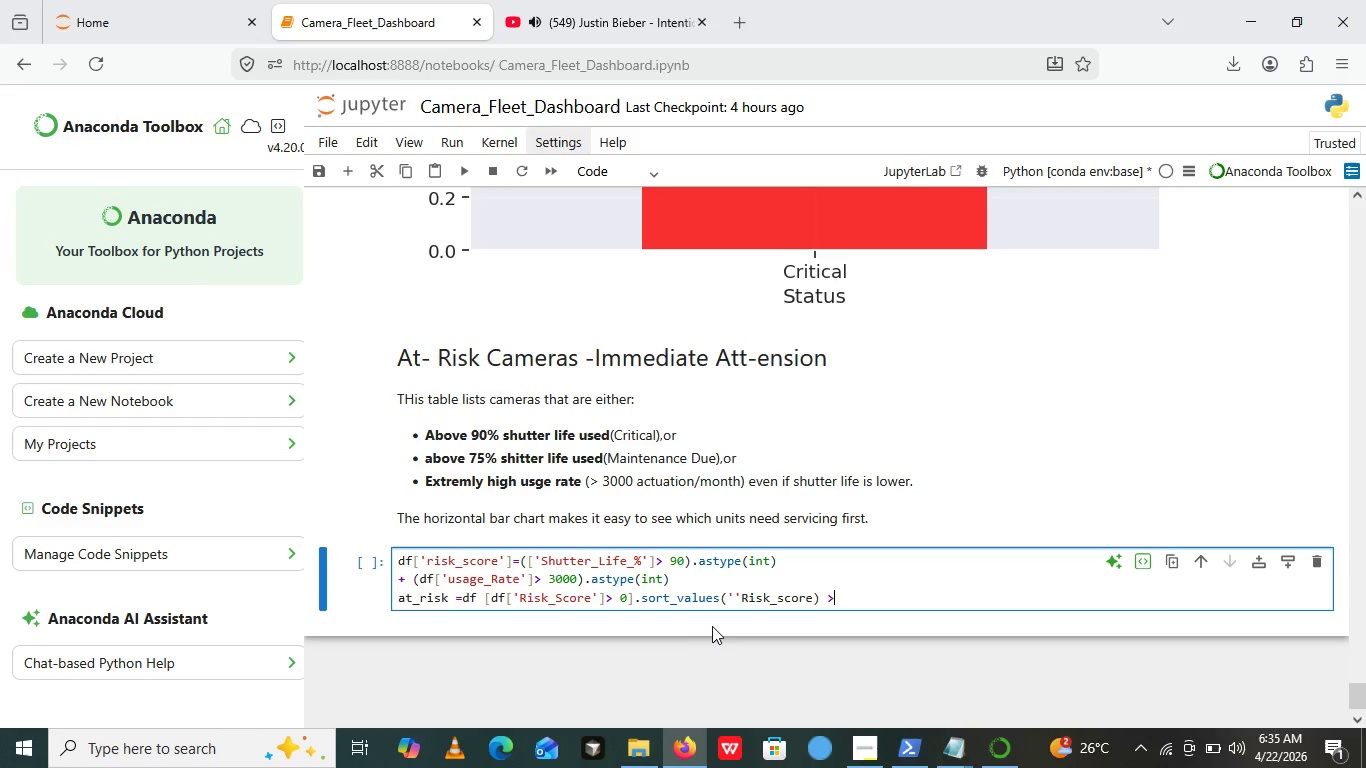 
left_click_drag(start_coordinate=[733, 602], to_coordinate=[827, 592])
 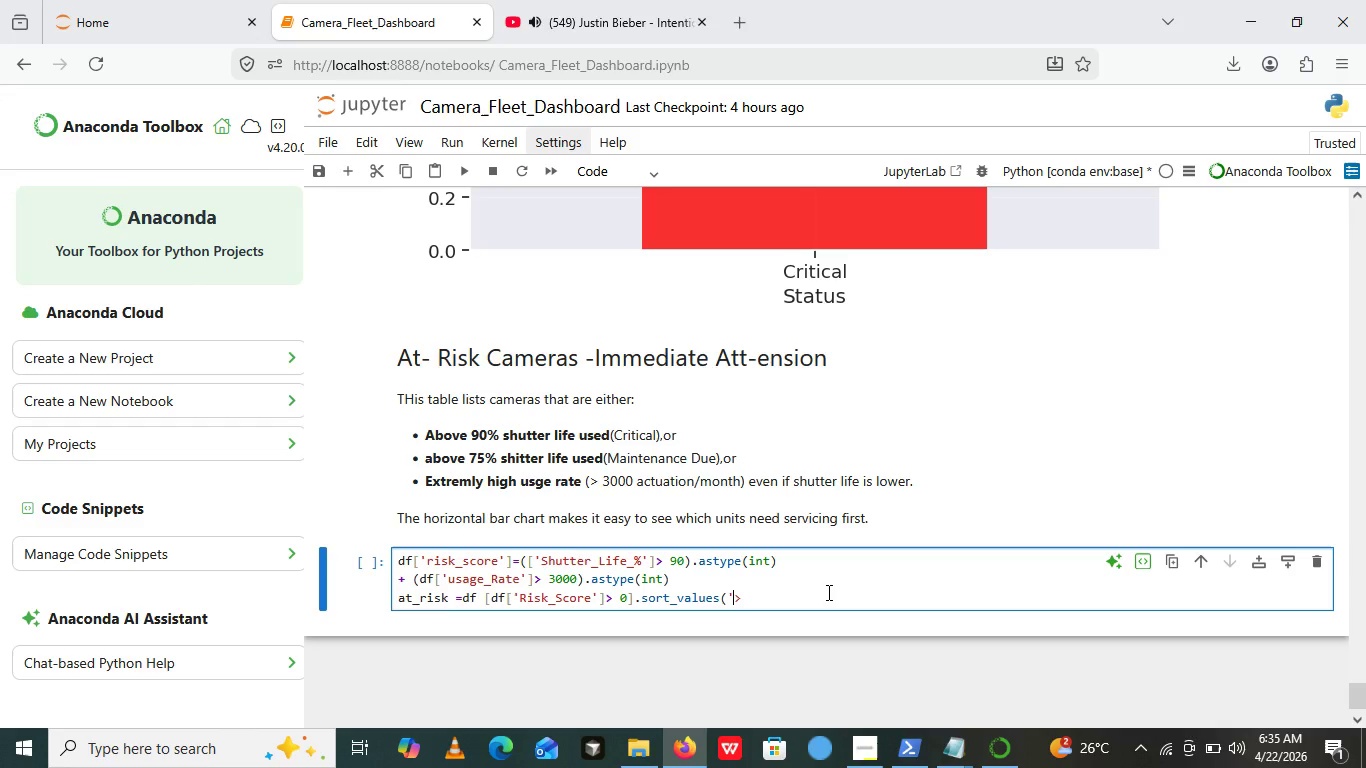 
key(Backspace)
 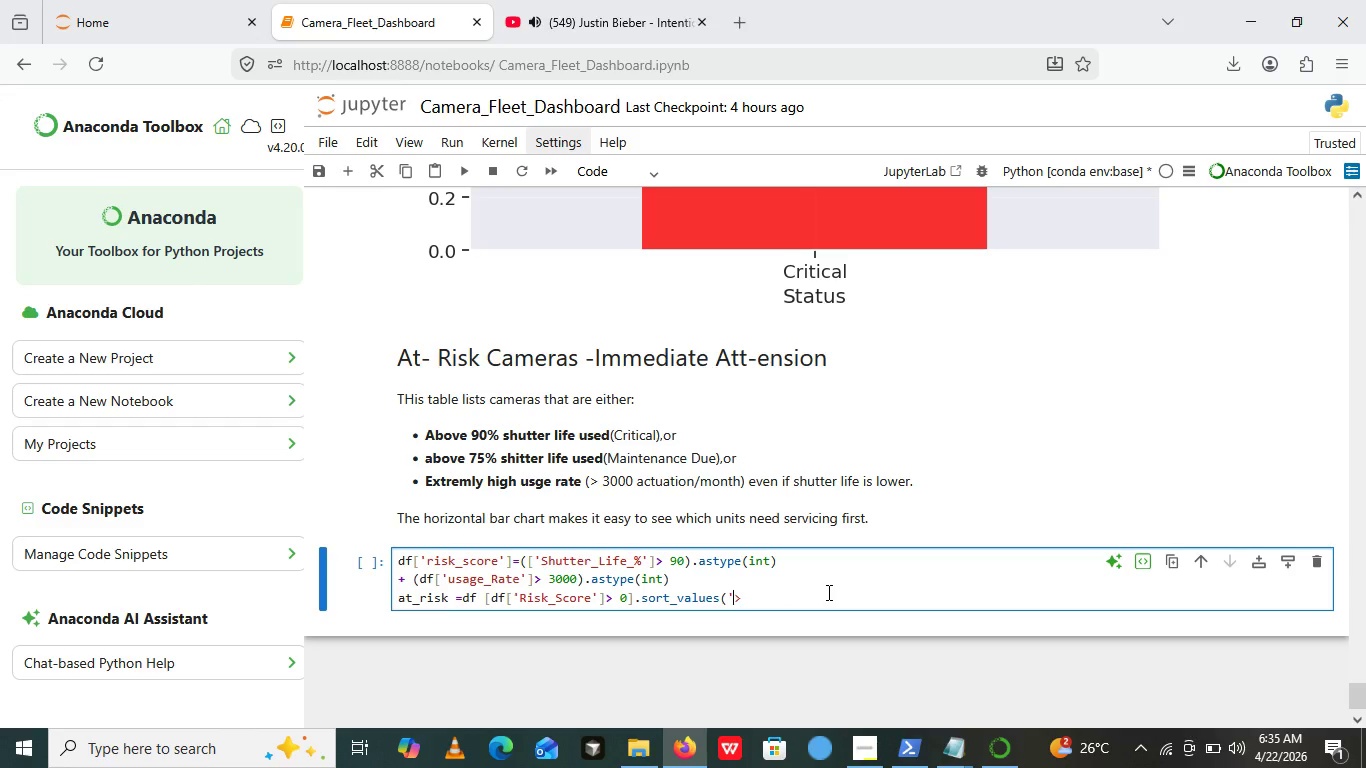 
key(ArrowRight)
 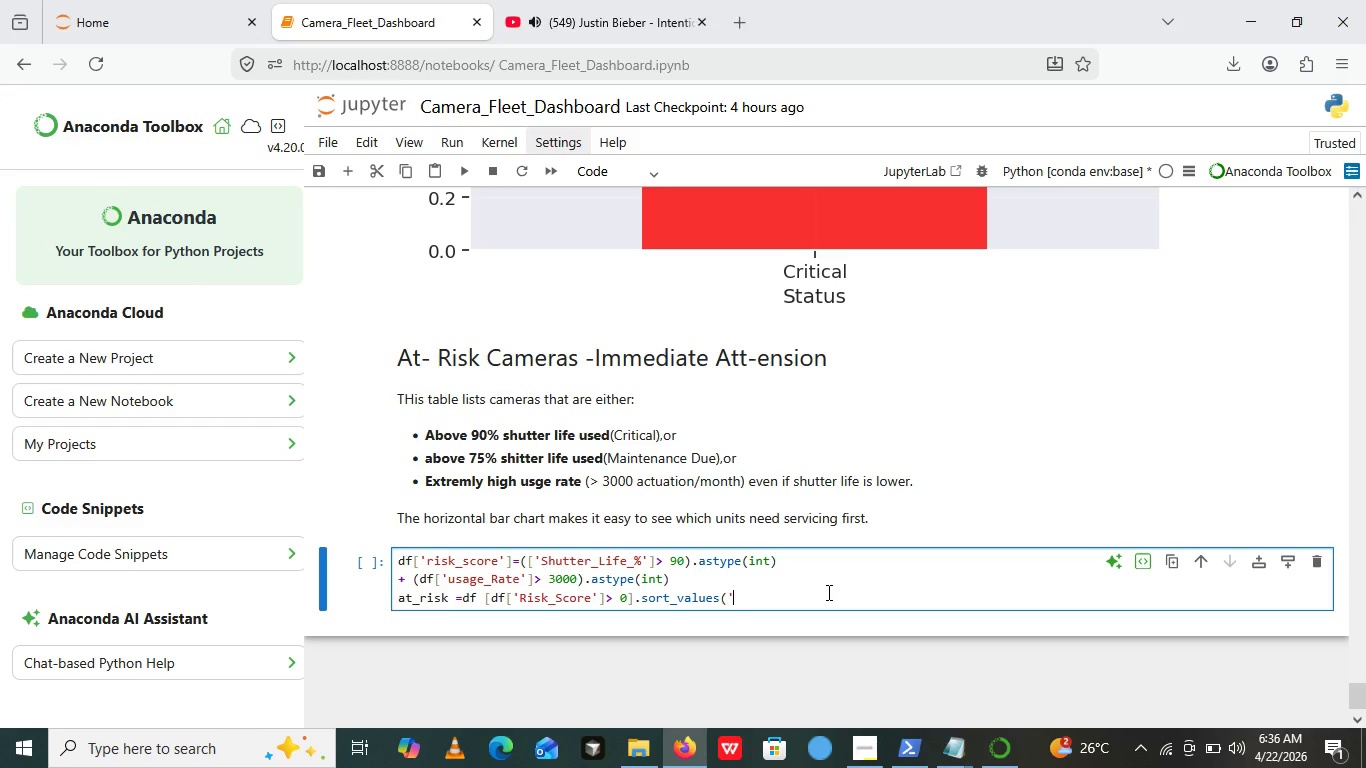 
key(Backspace)
 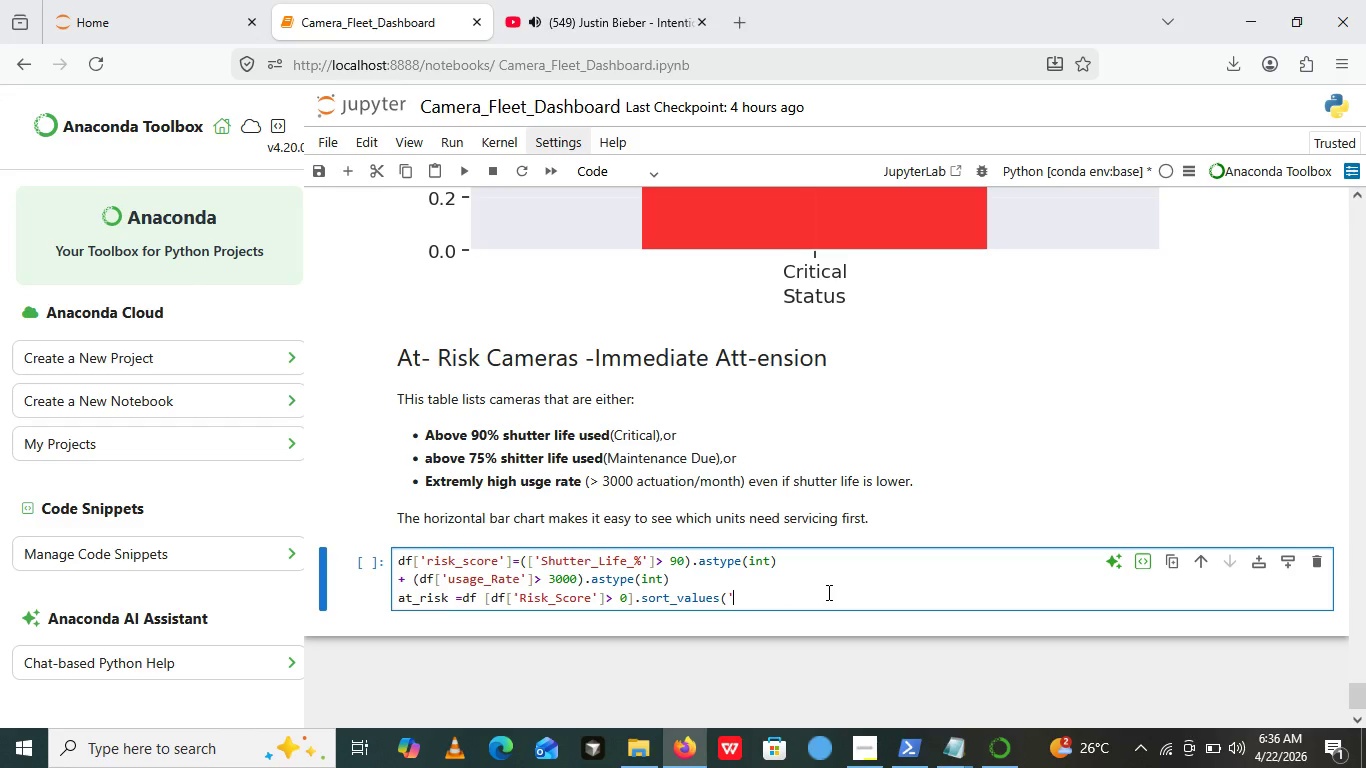 
key(Shift+0)
 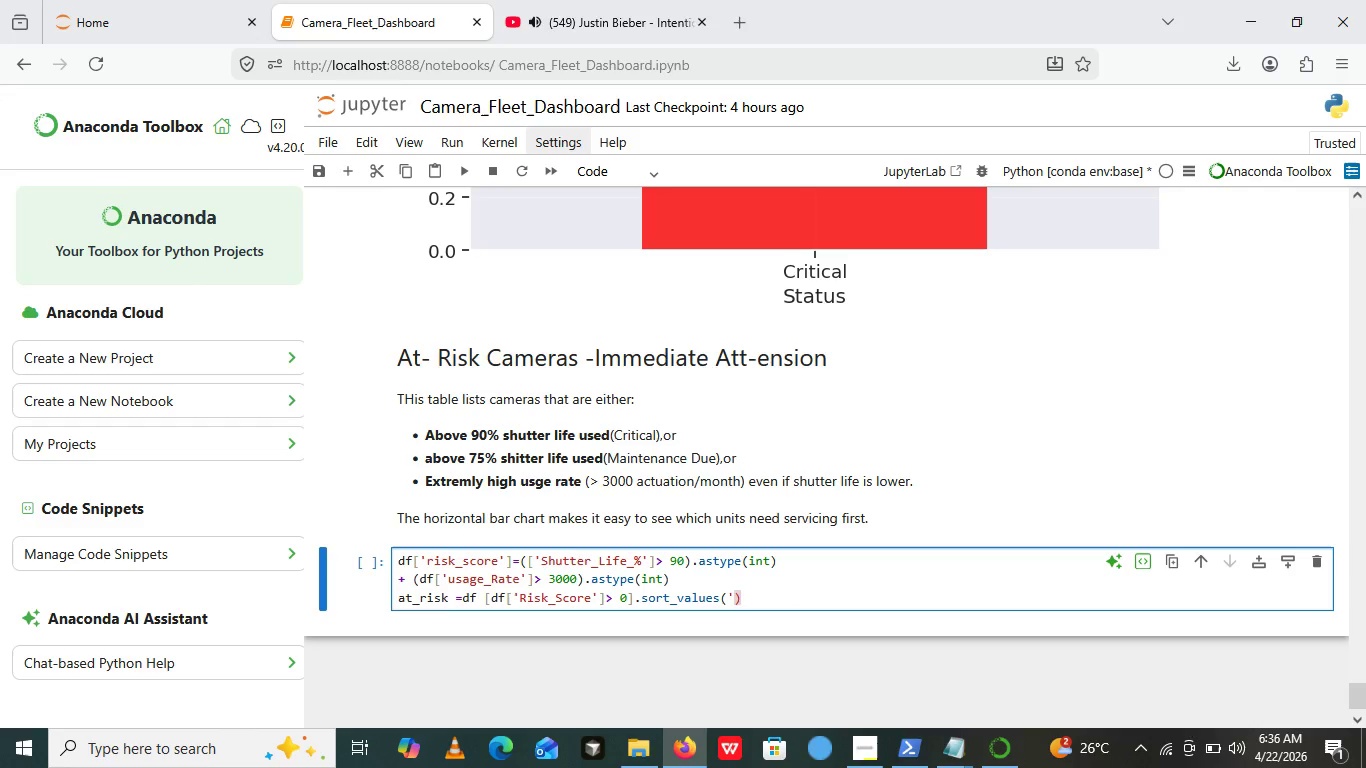 
key(ArrowLeft)
 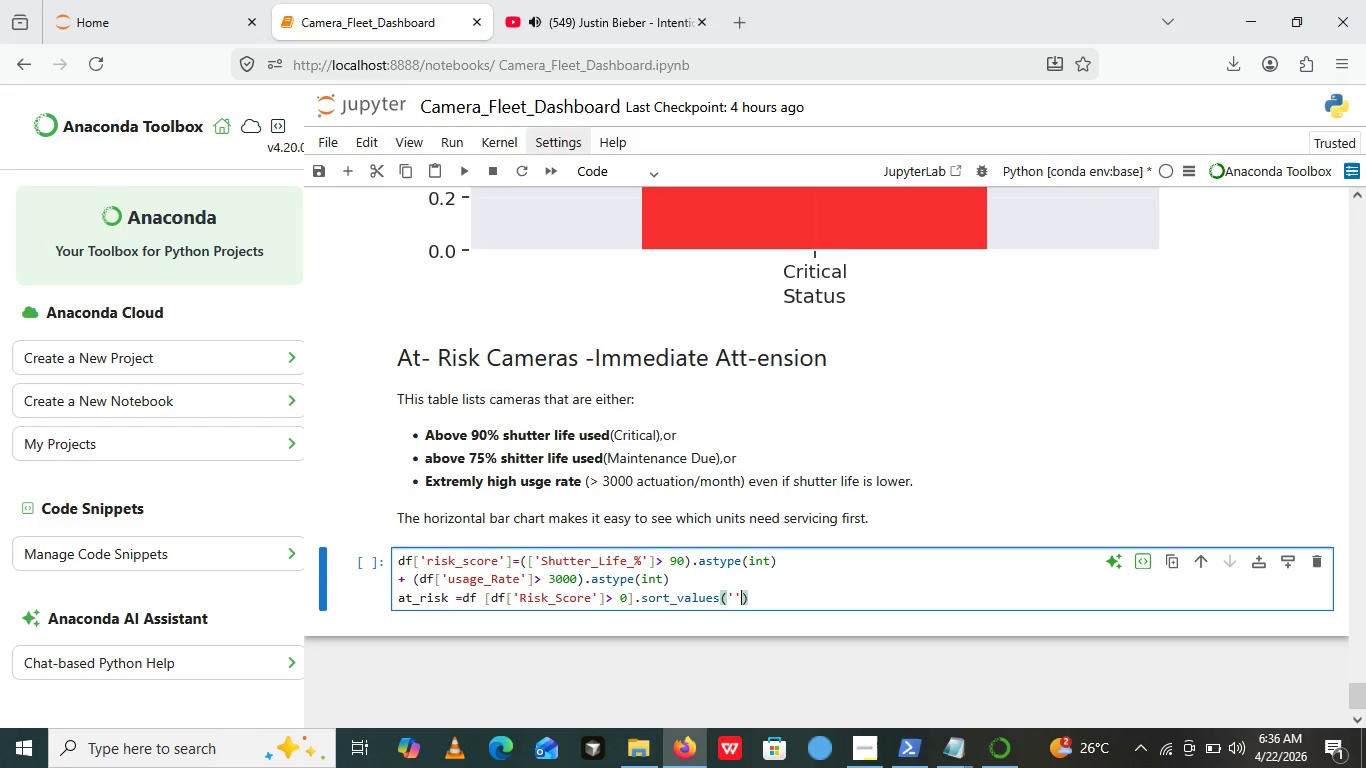 
key(Quote)
 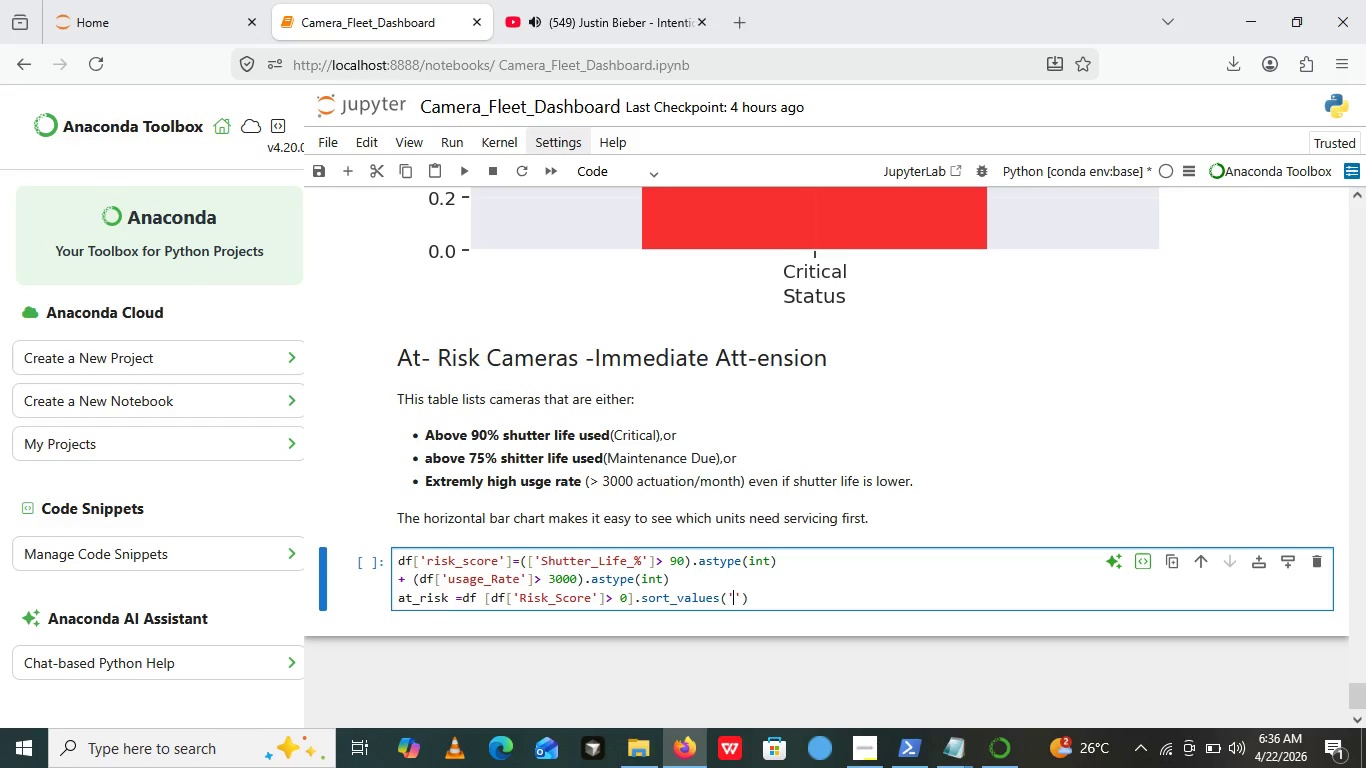 
key(ArrowLeft)
 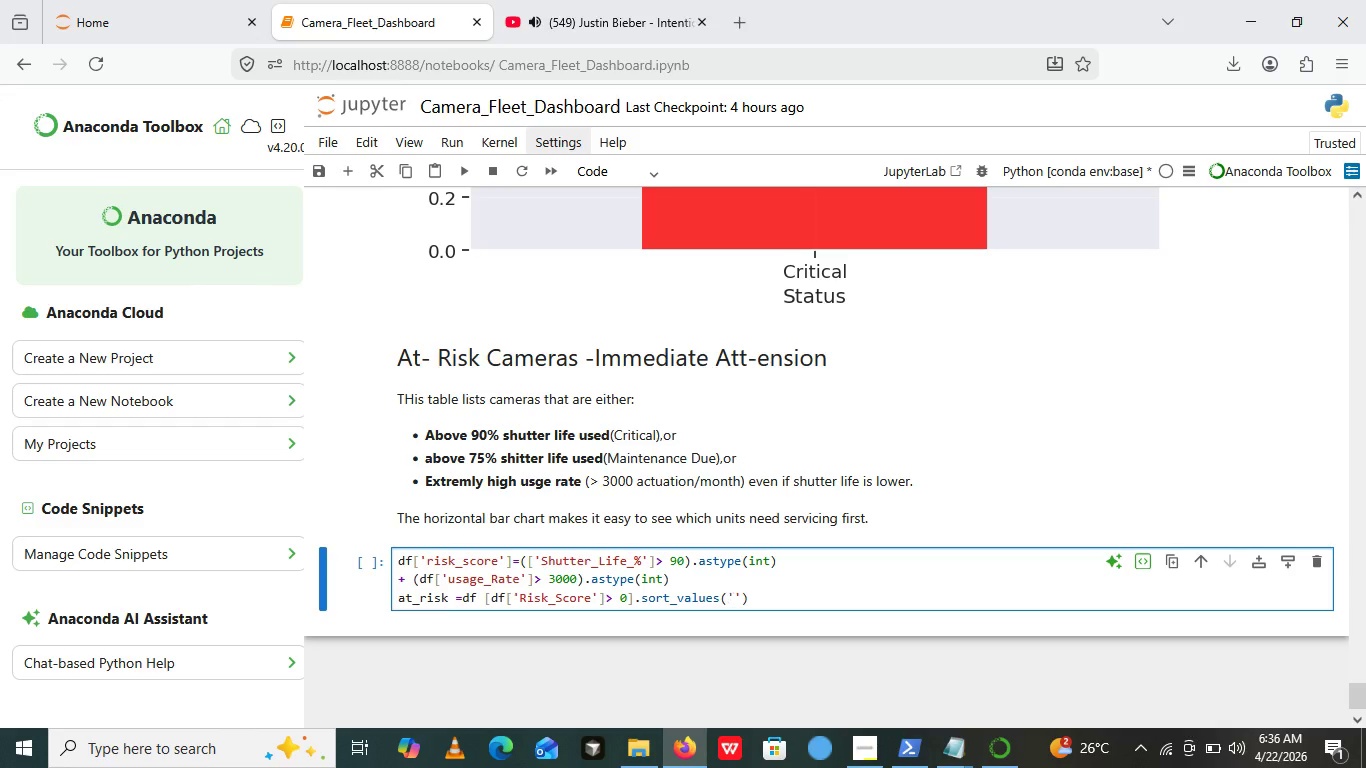 
type(Sho)
 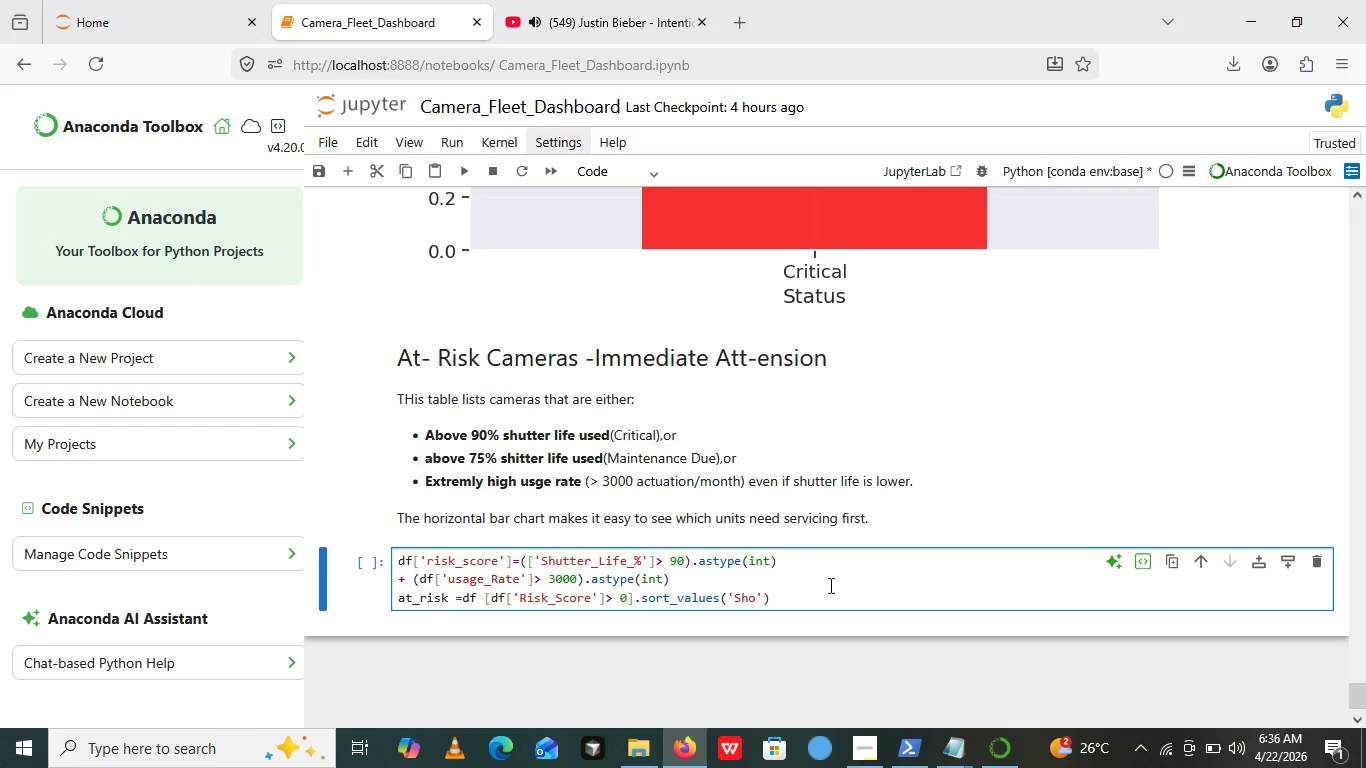 
key(Backspace)
type(utter_Life_%)
 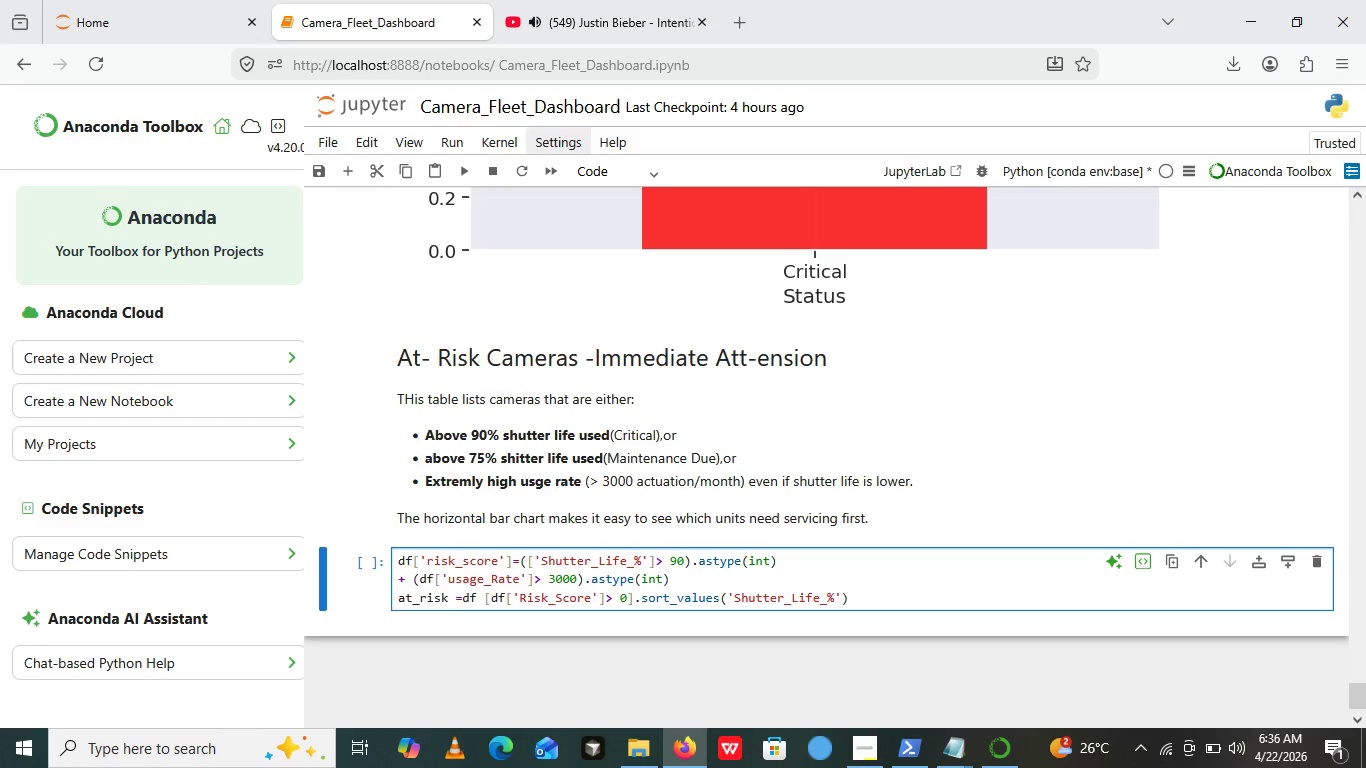 
key(ArrowRight)
 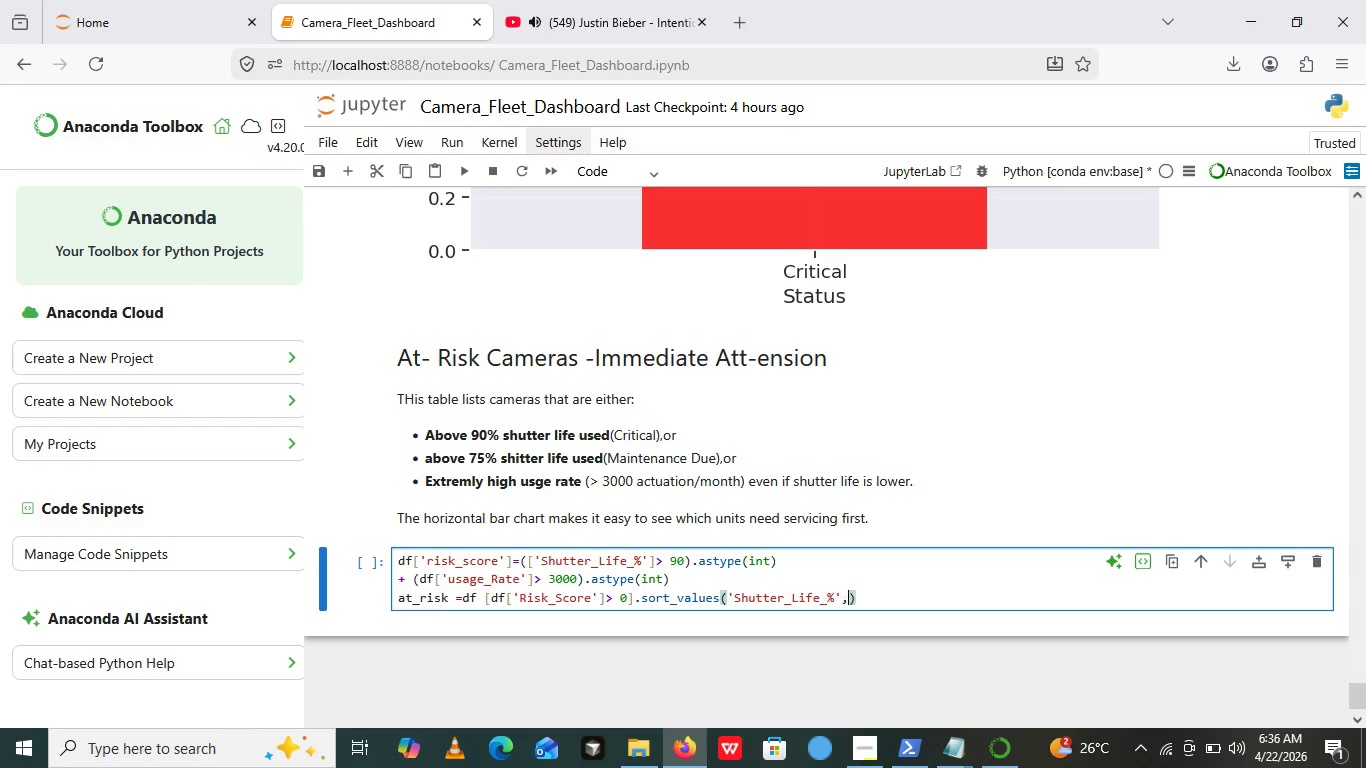 
type(,asce)
 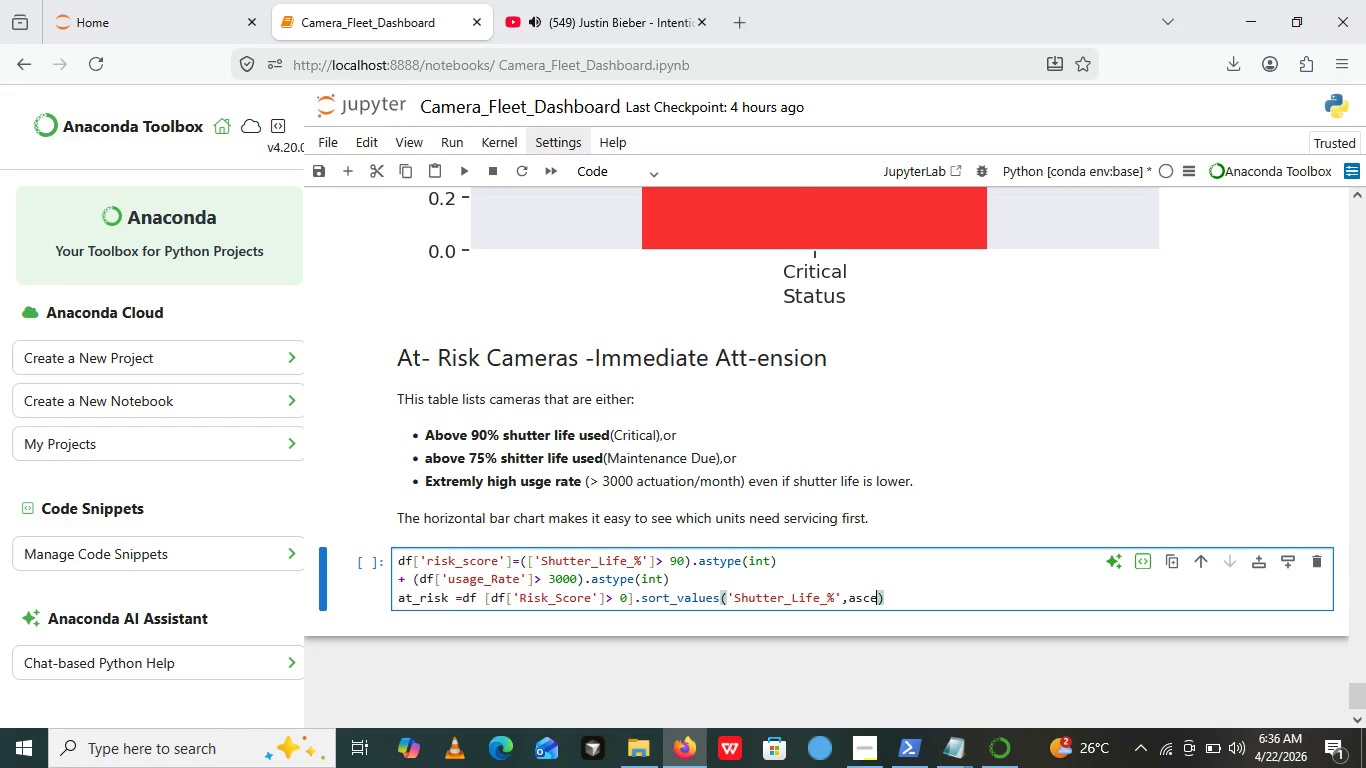 
wait(13.61)
 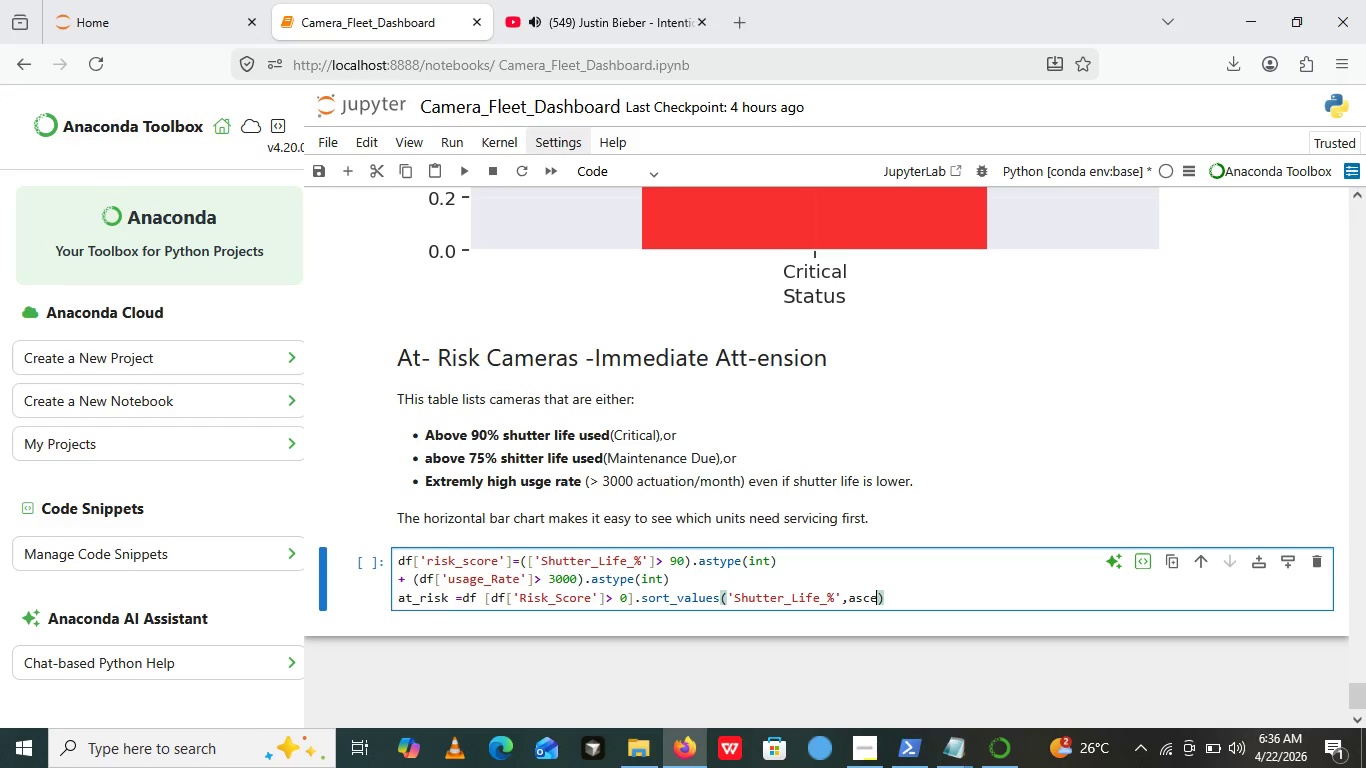 
type(nding=False)
 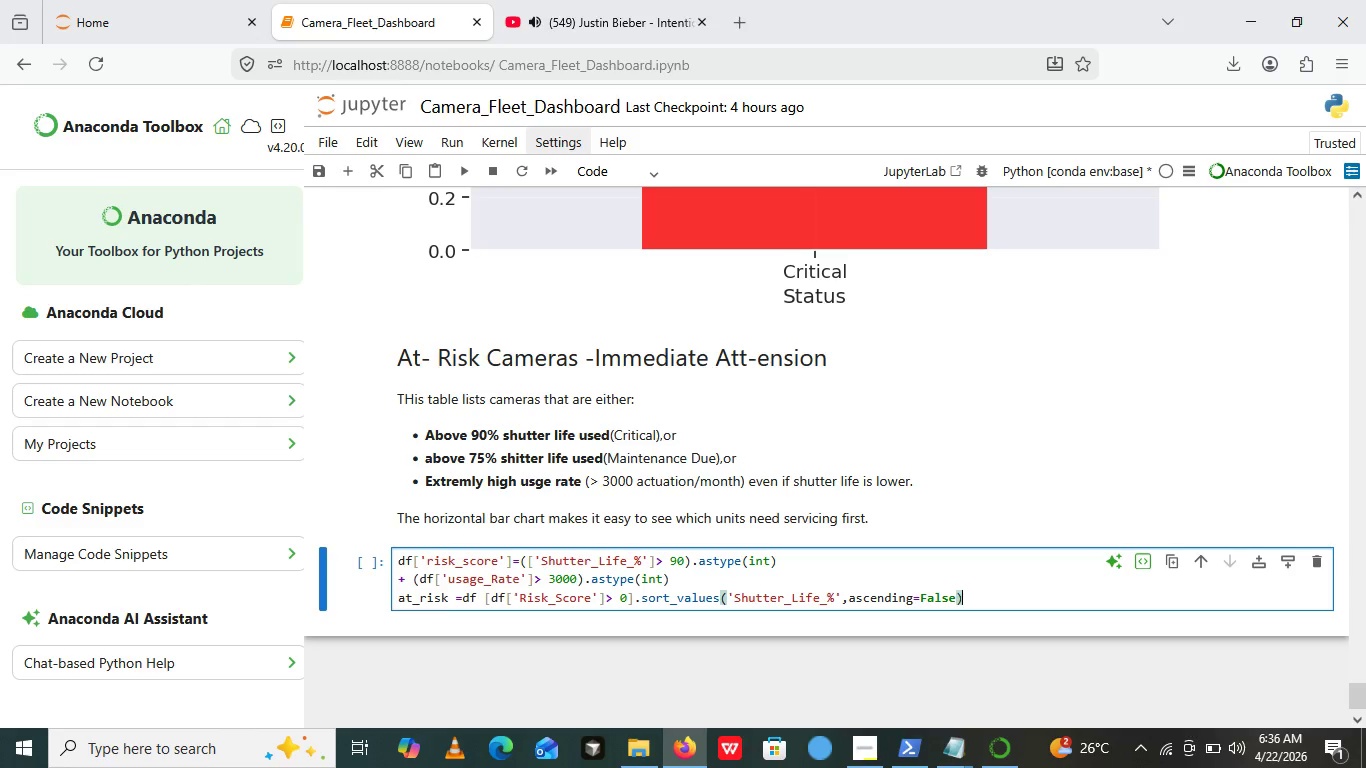 
key(ArrowRight)
 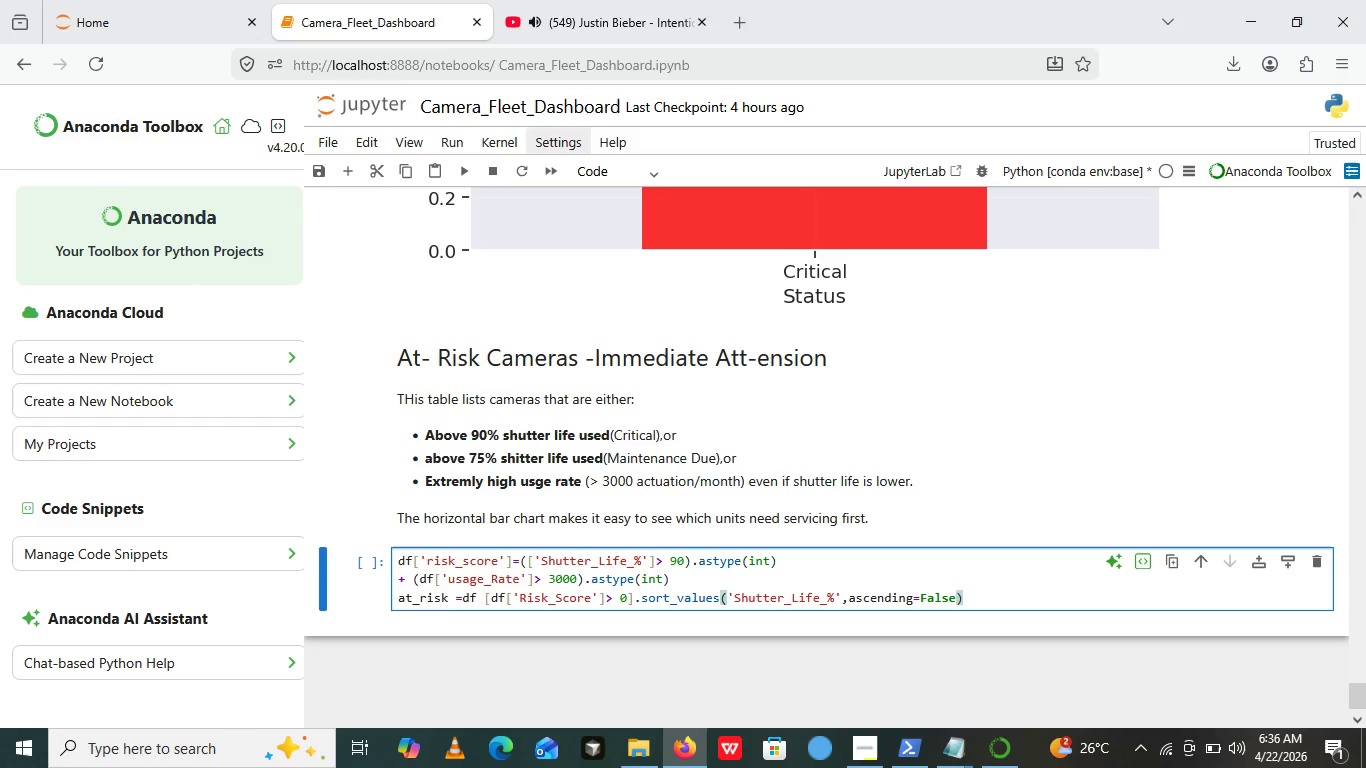 
key(Enter)
 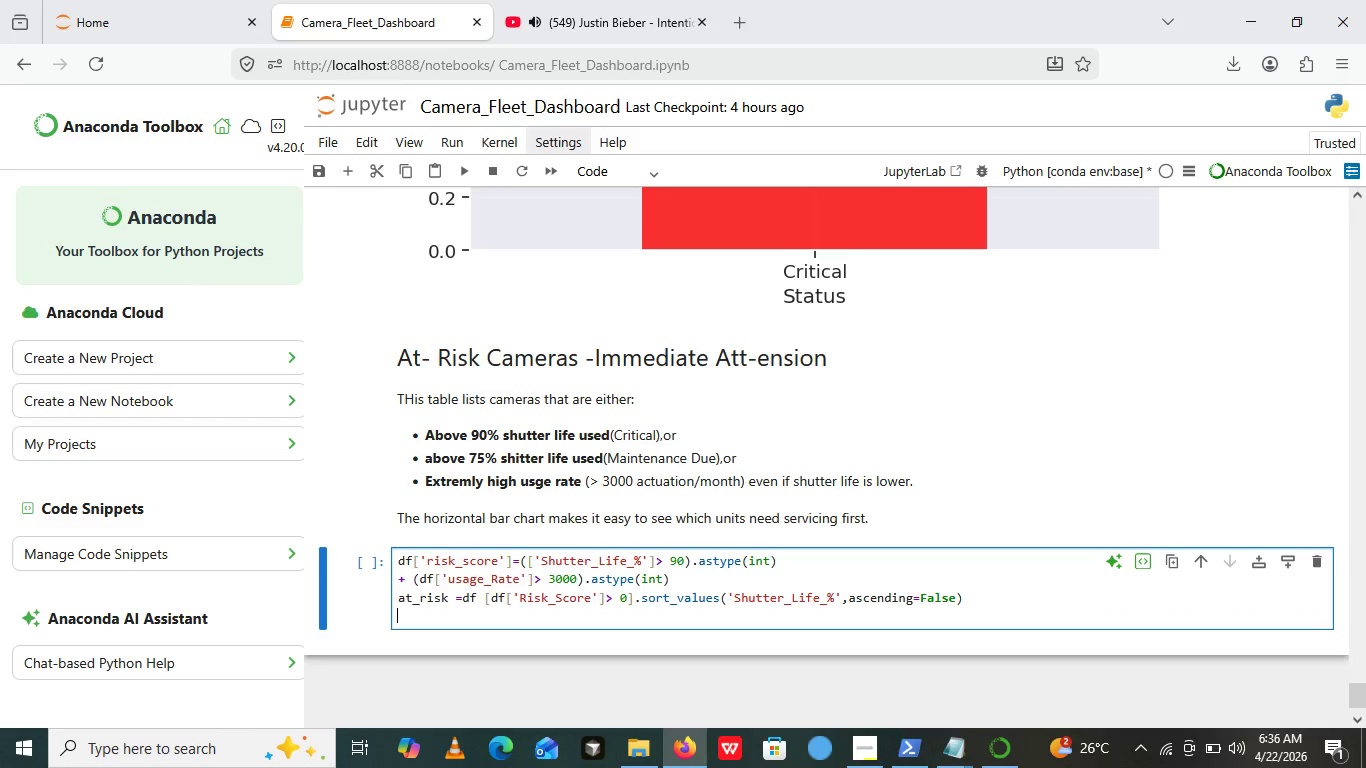 
wait(6.47)
 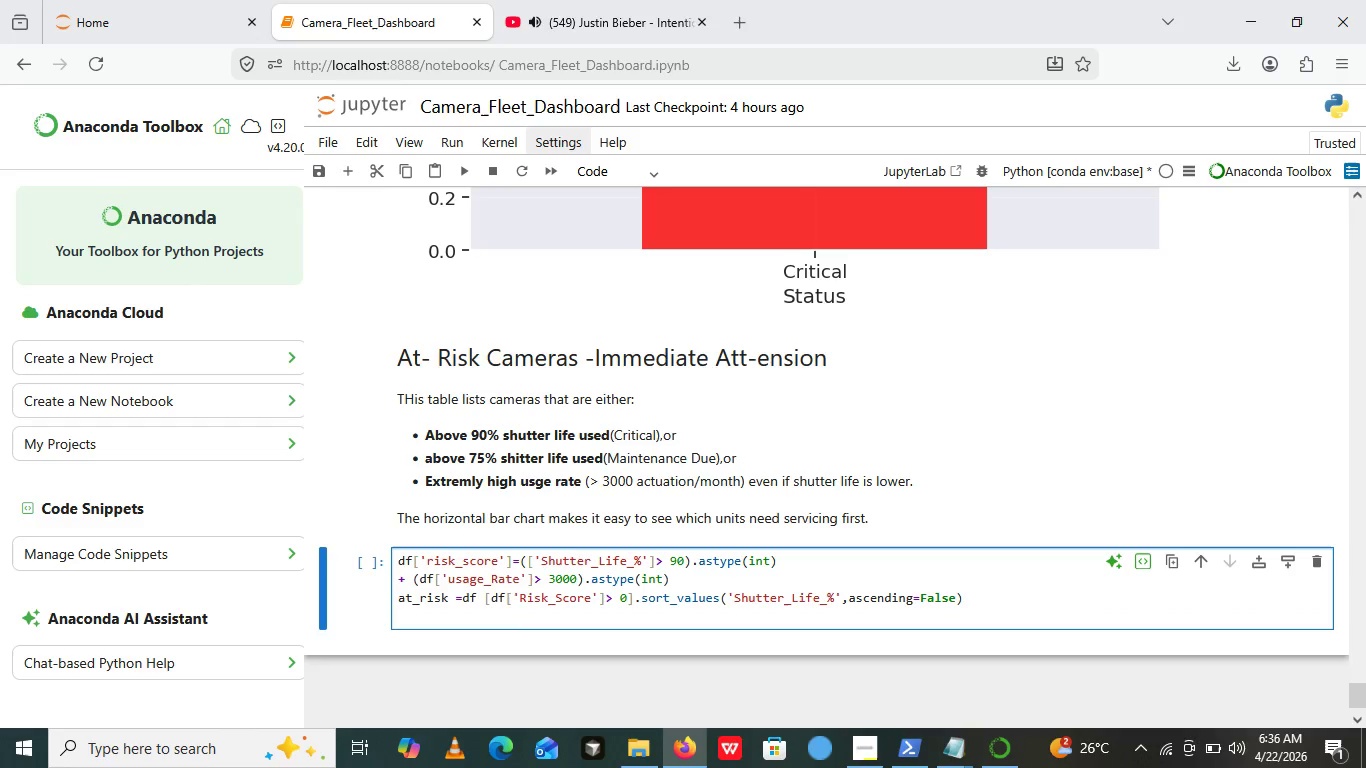 
type(print())
 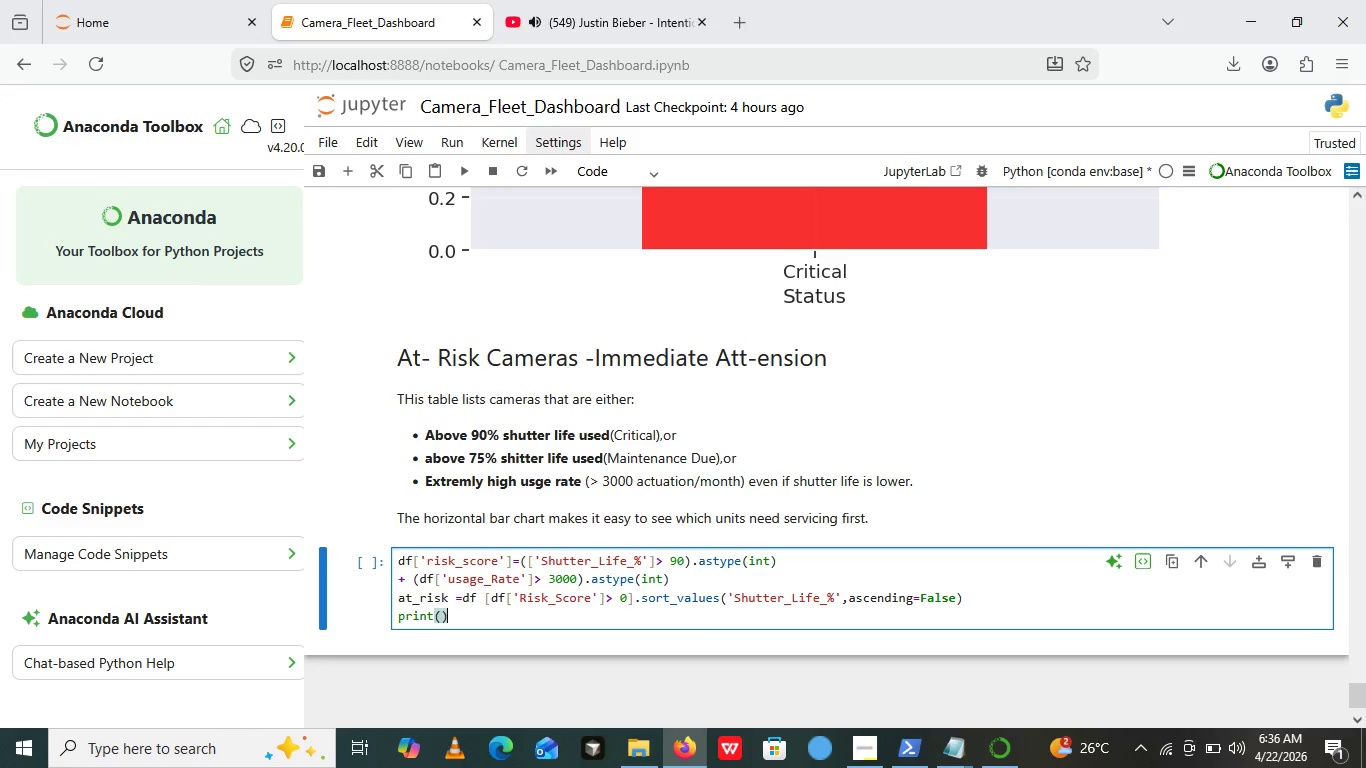 
key(ArrowLeft)
 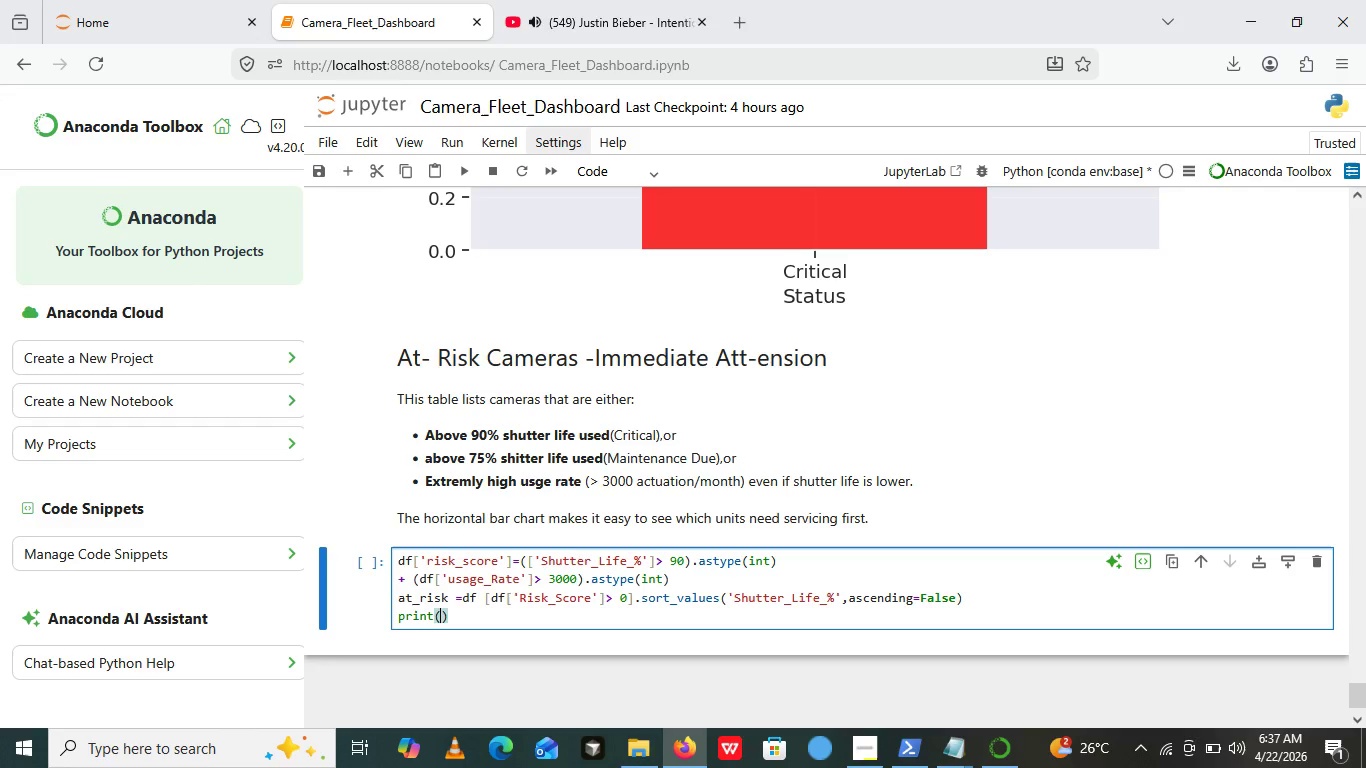 
key(Shift+Quote)
 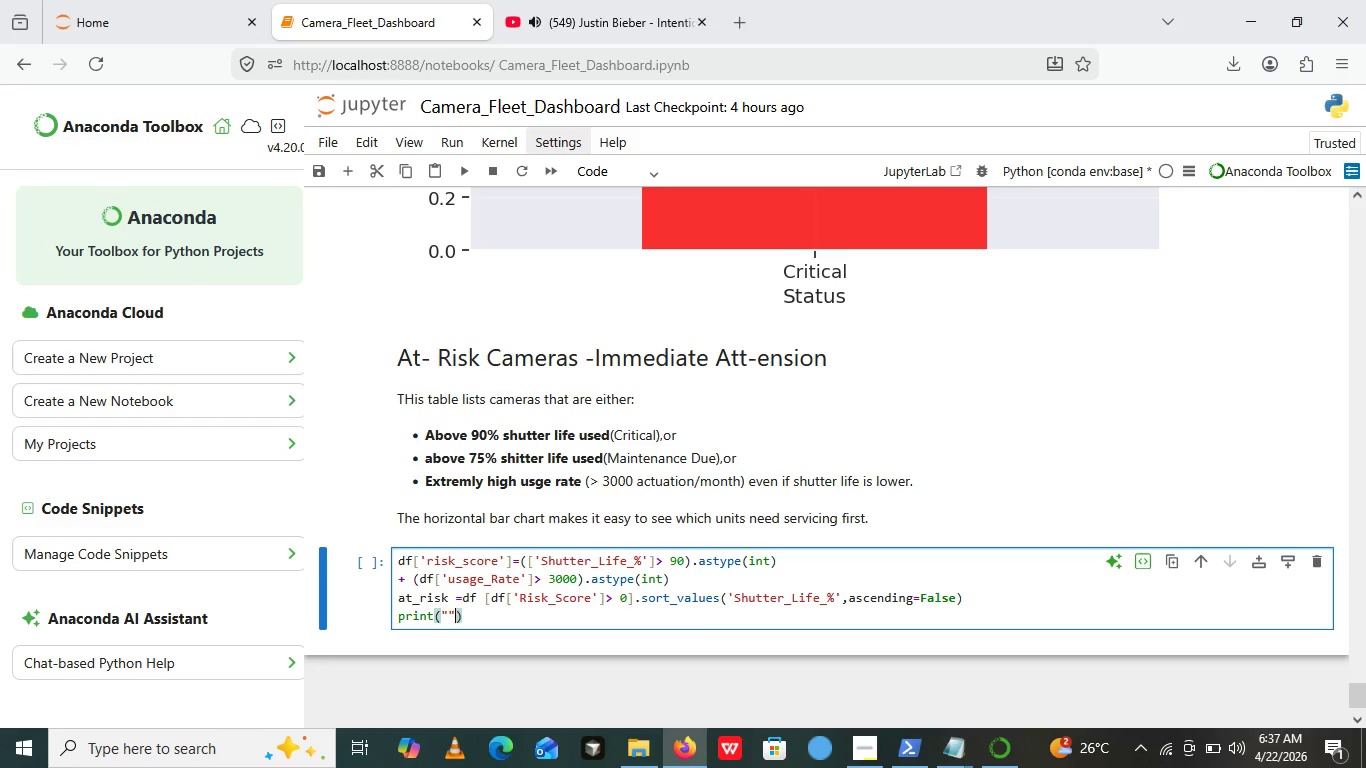 
key(Shift+Quote)
 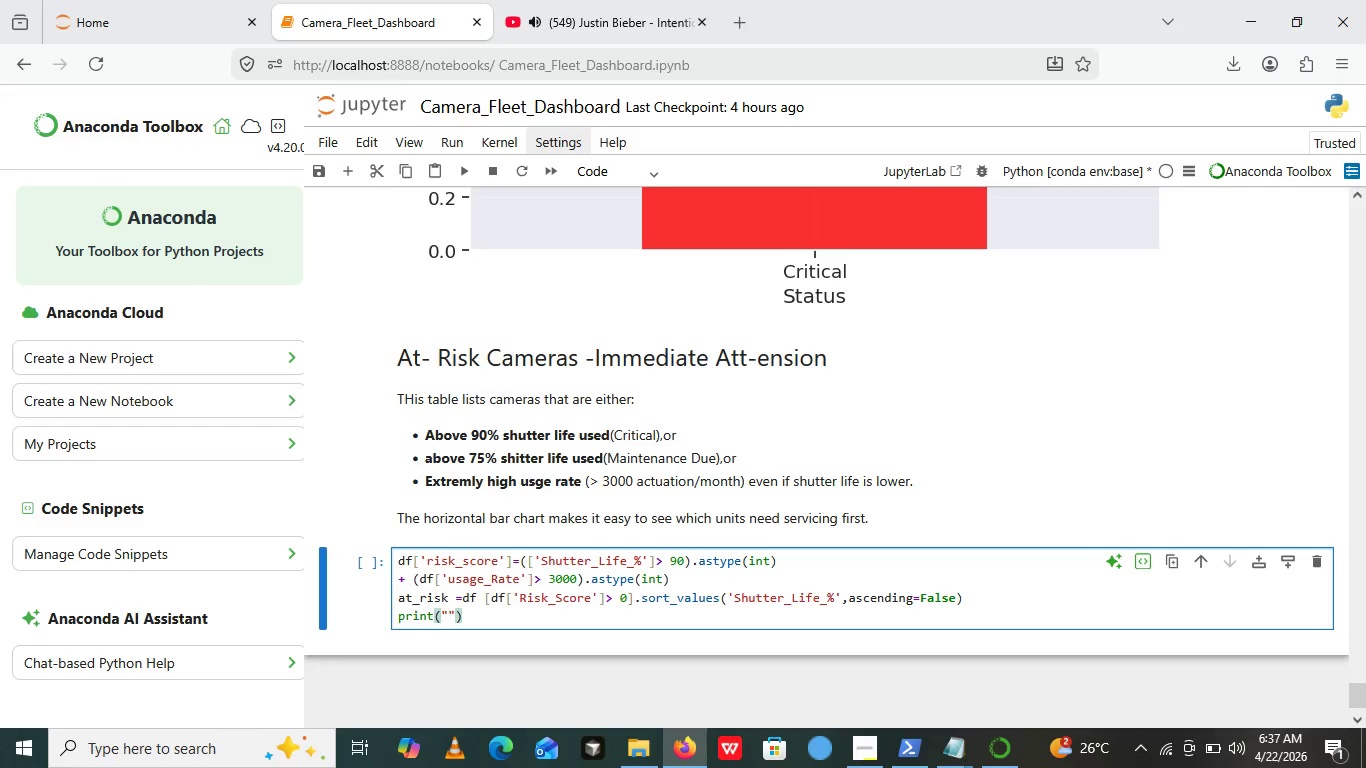 
key(ArrowLeft)
 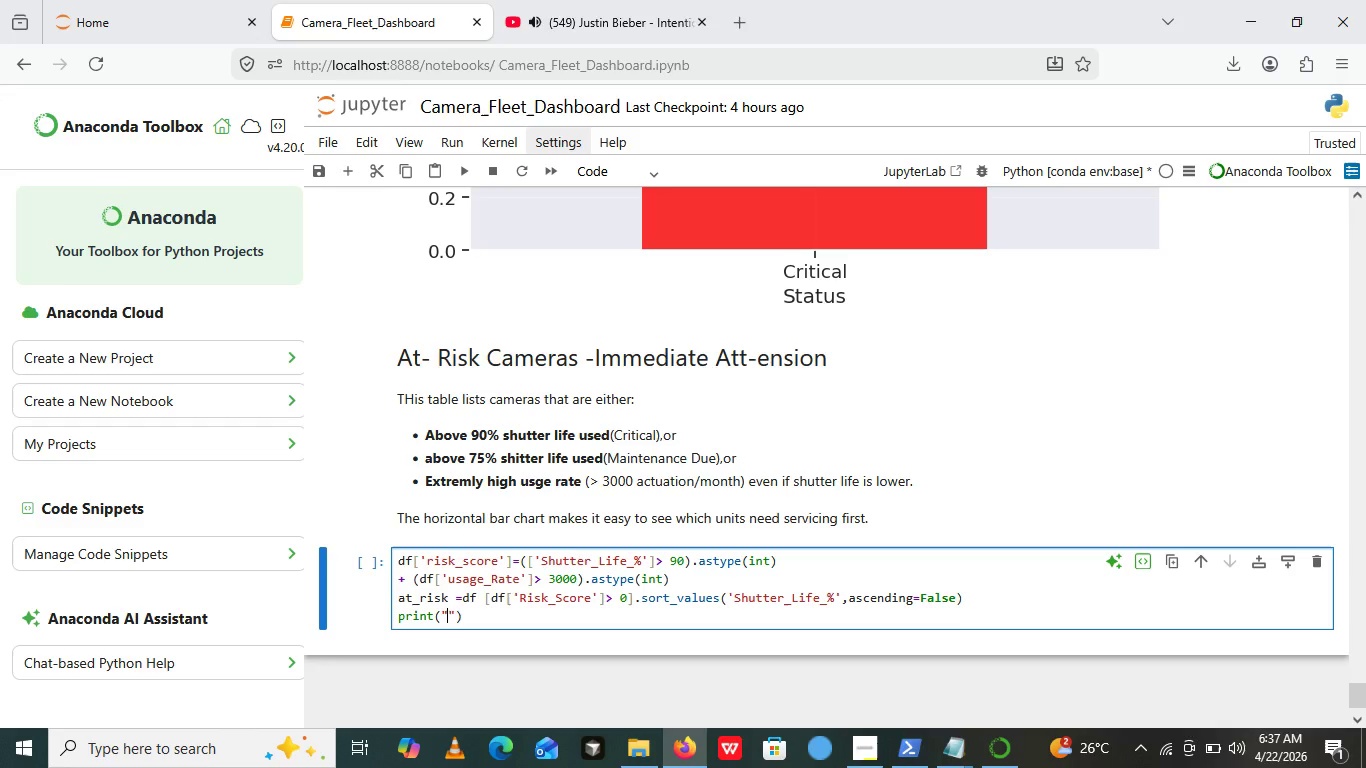 
wait(7.88)
 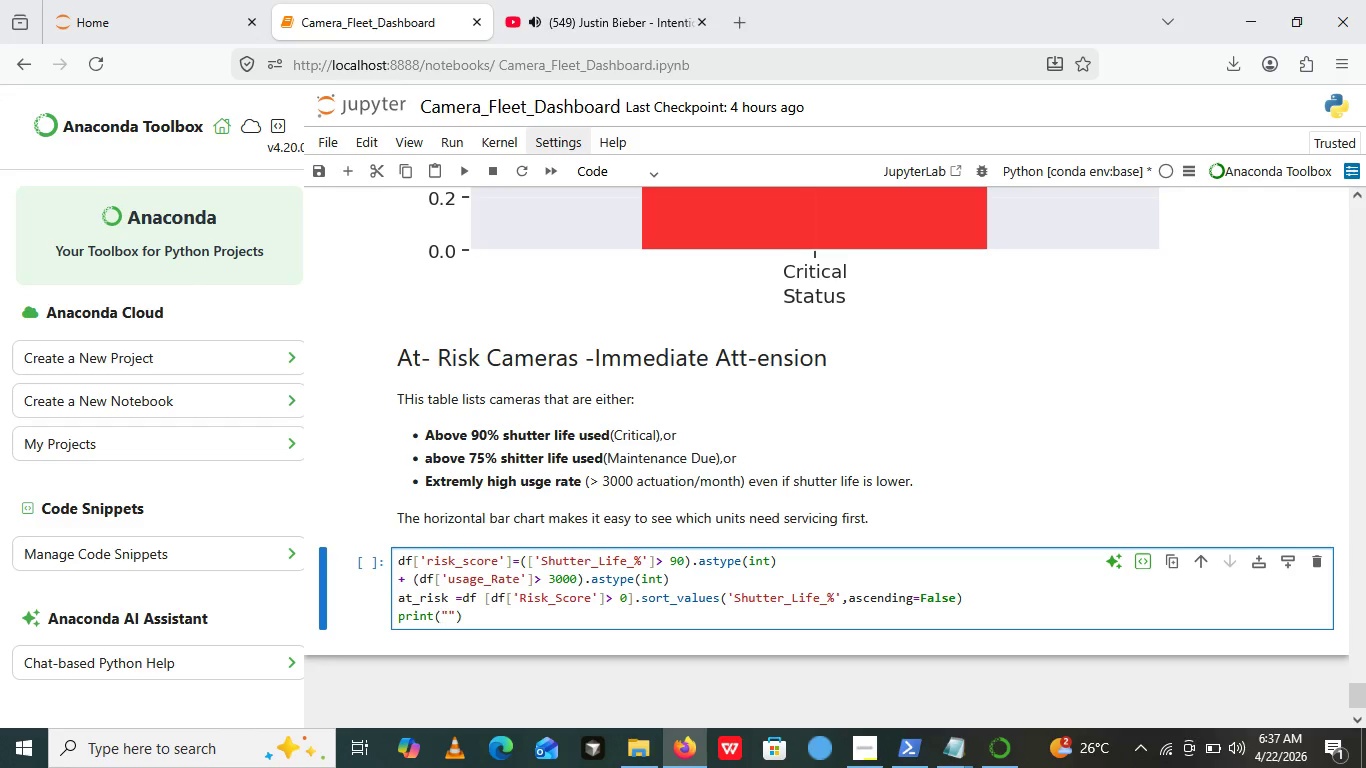 
hold_key(key=ShiftRight, duration=0.62)
 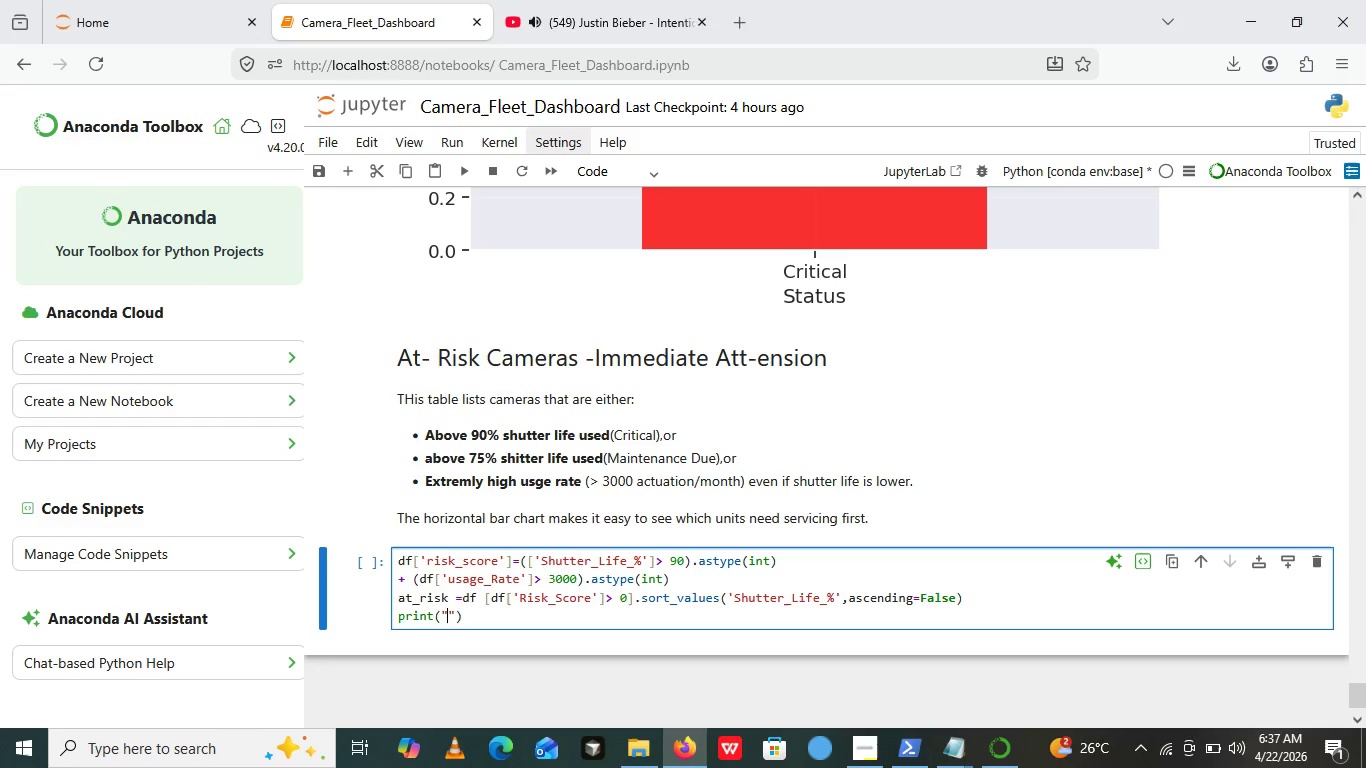 
type(****)
 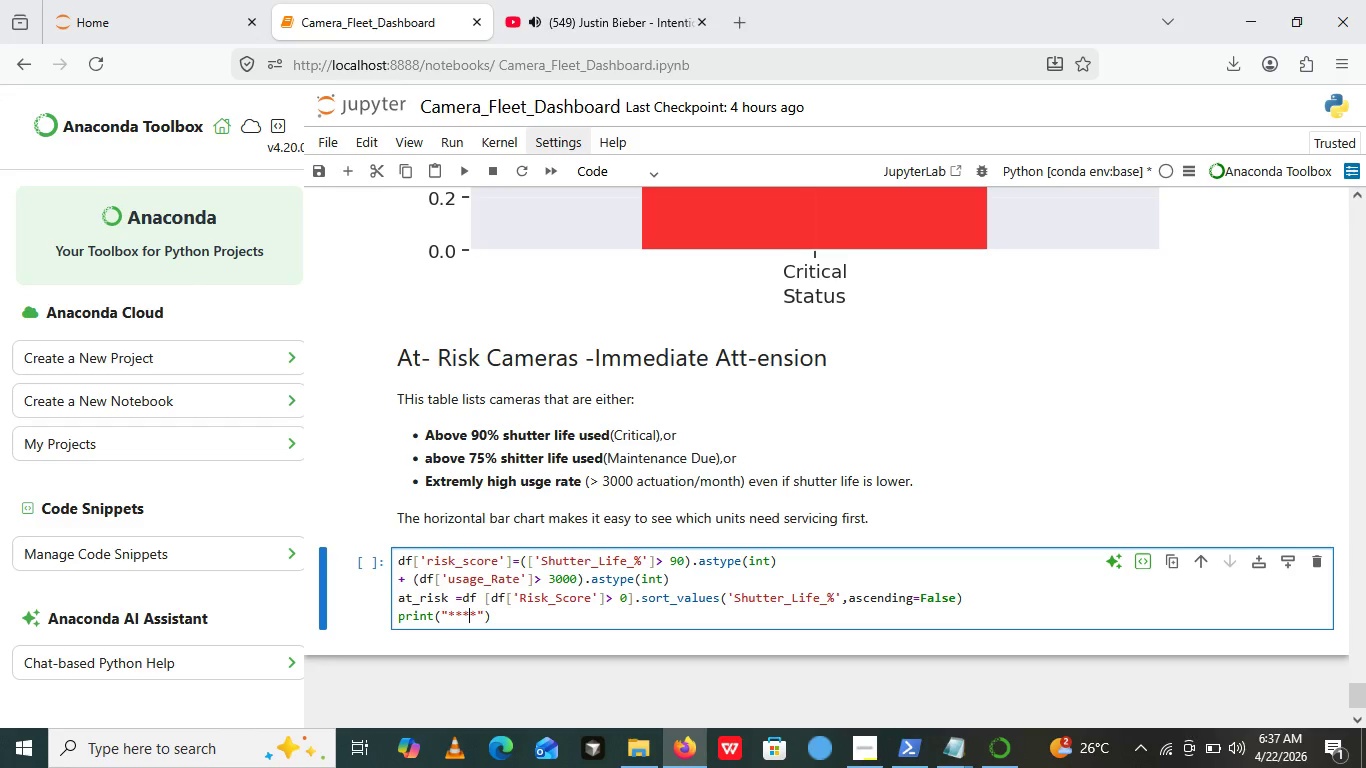 
key(ArrowLeft)
 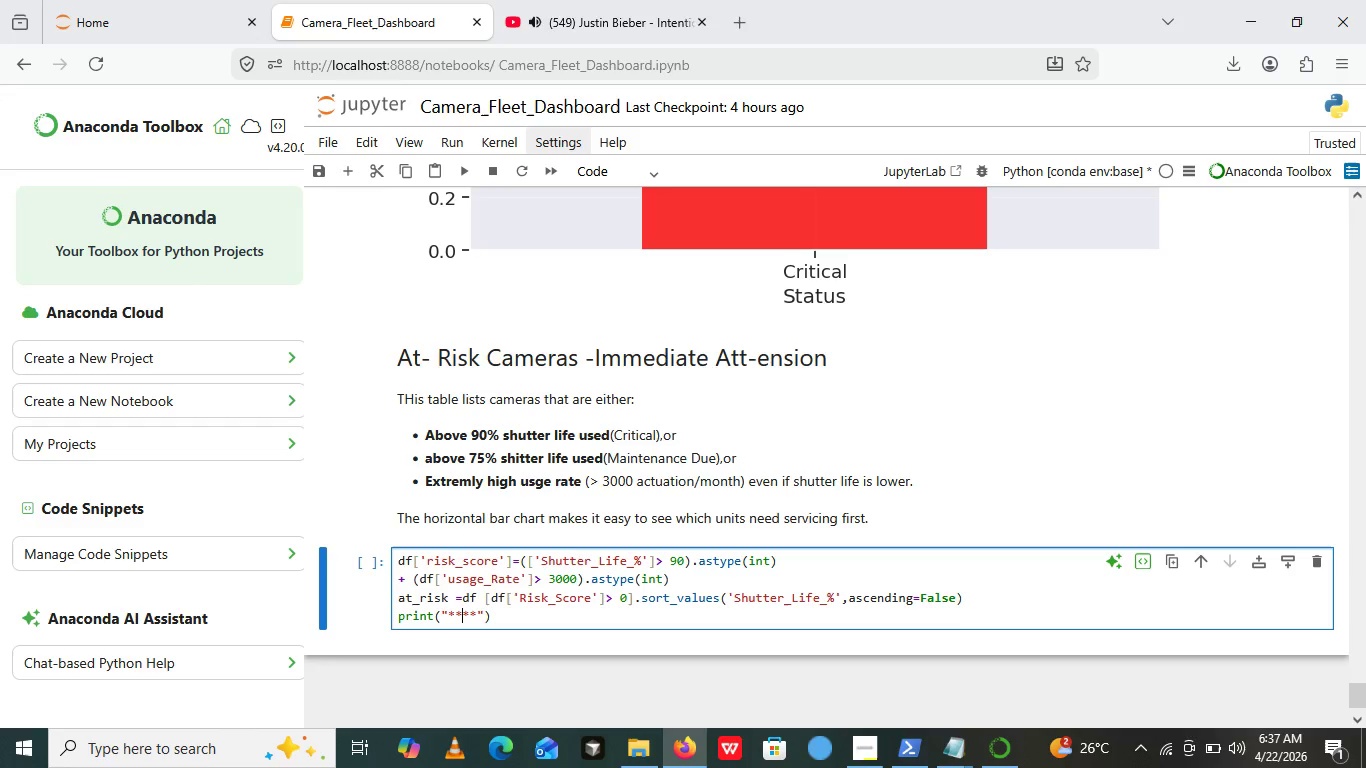 
key(ArrowLeft)
 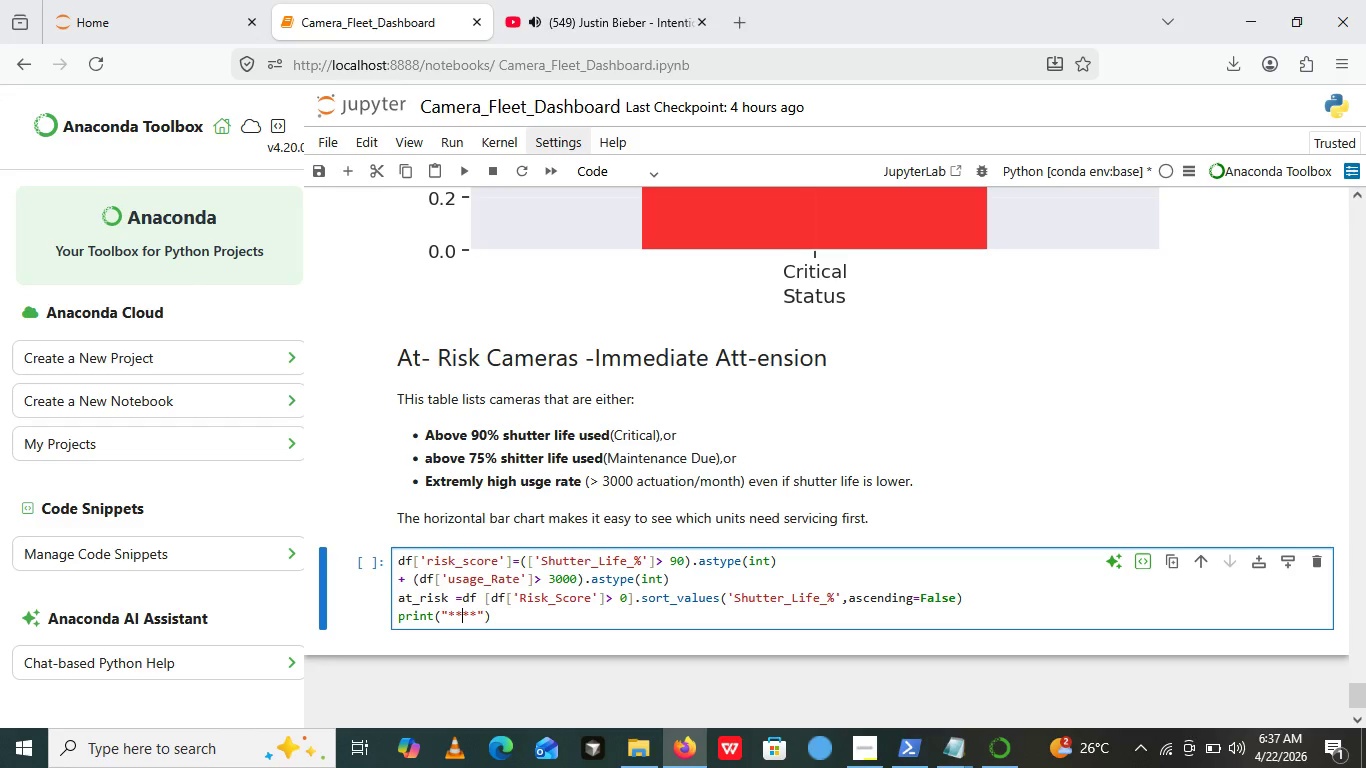 
type(Camera)
key(Backspace)
type(as REquire)
key(Backspace)
type(ing Immediate ATT)
key(Backspace)
key(Backspace)
type(ttenson)
 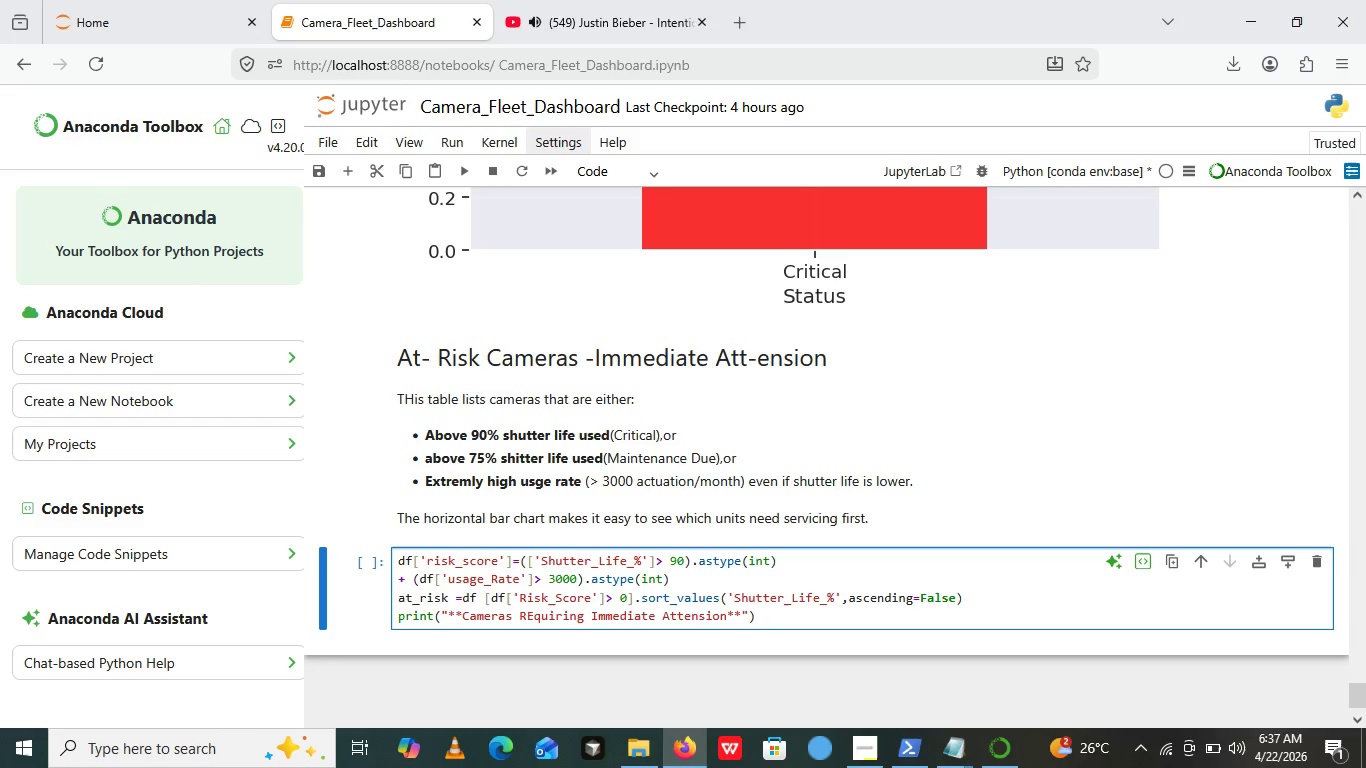 
key(ArrowRight)
 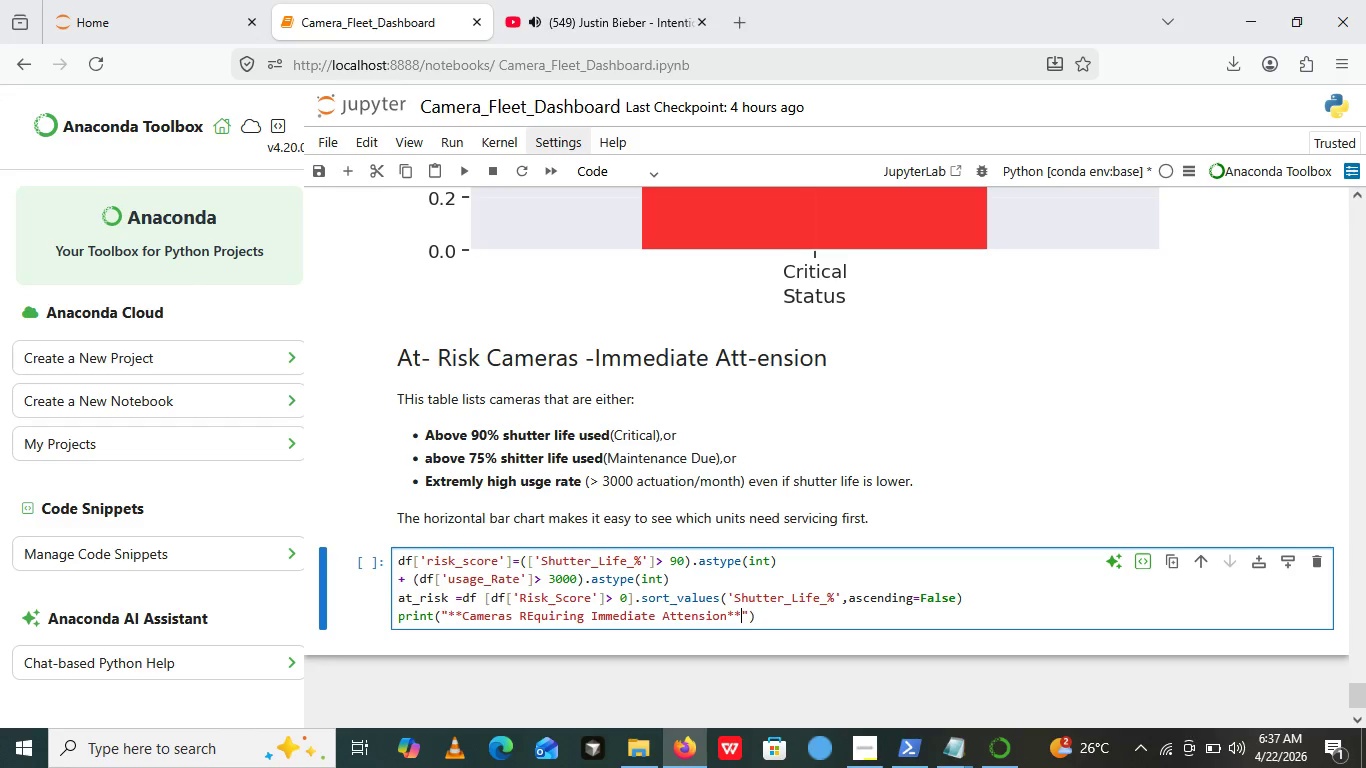 
key(ArrowRight)
 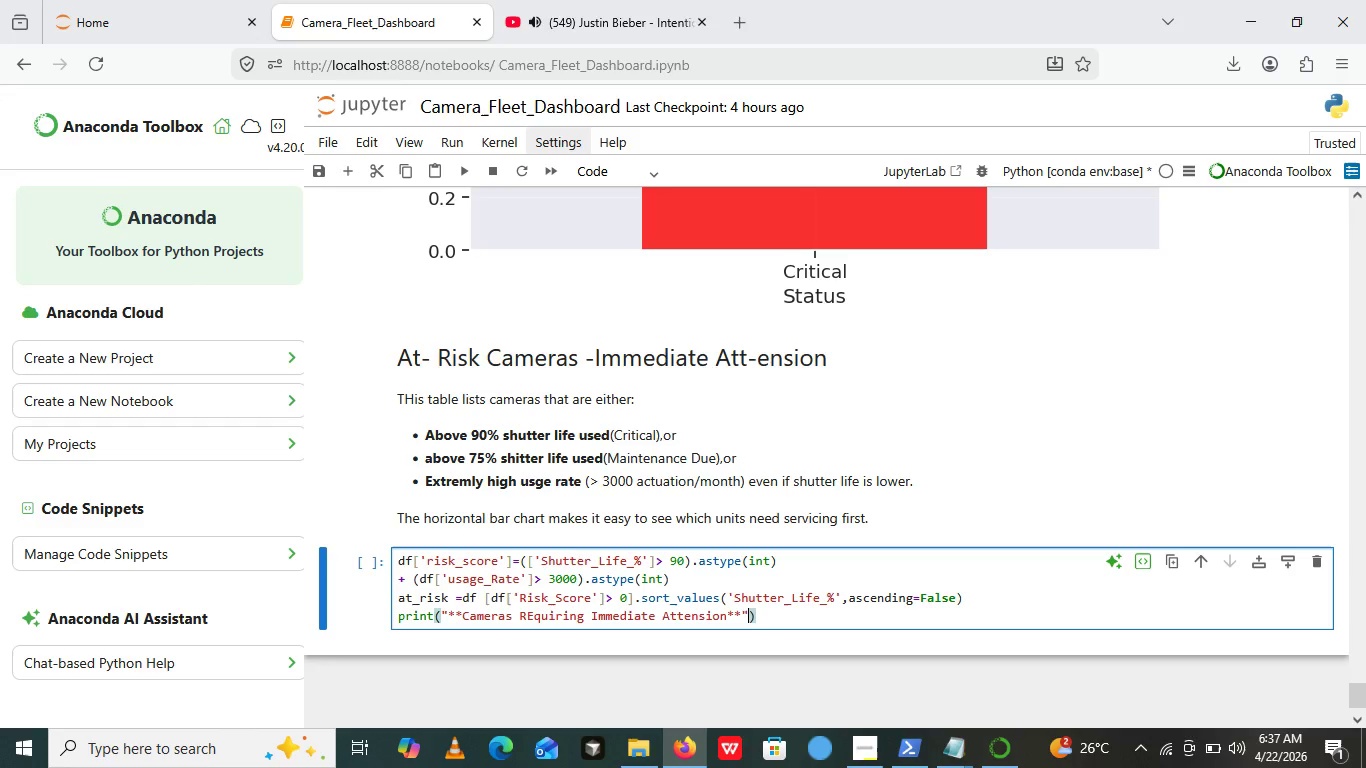 
key(ArrowRight)
 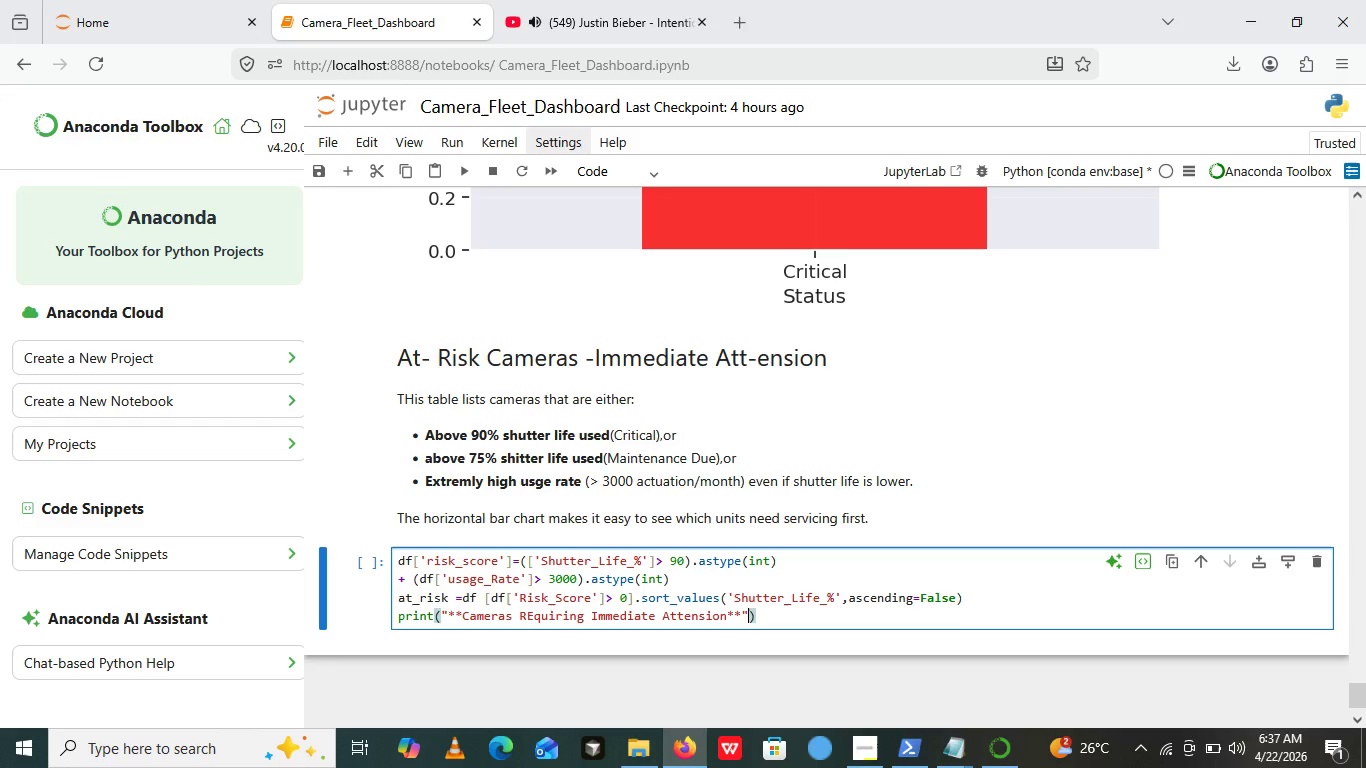 
key(ArrowRight)
 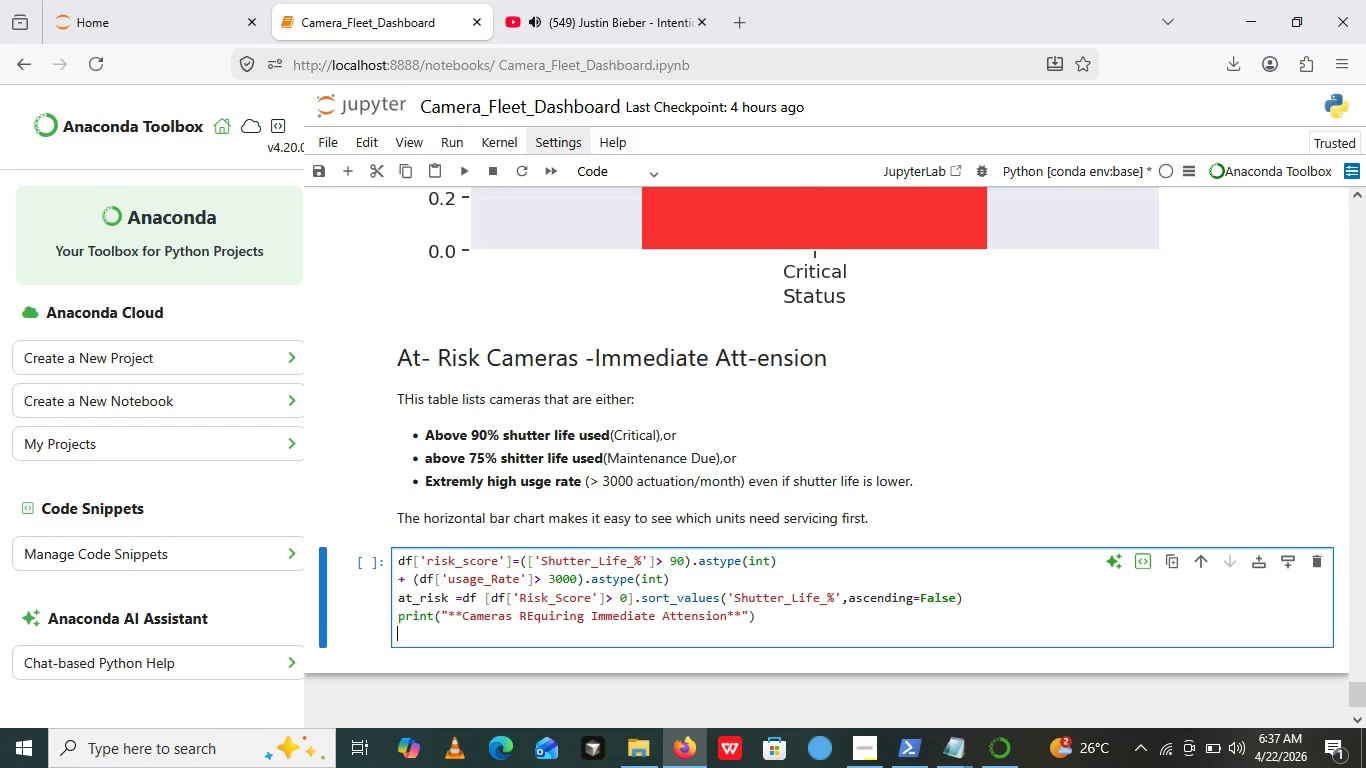 
key(Enter)
 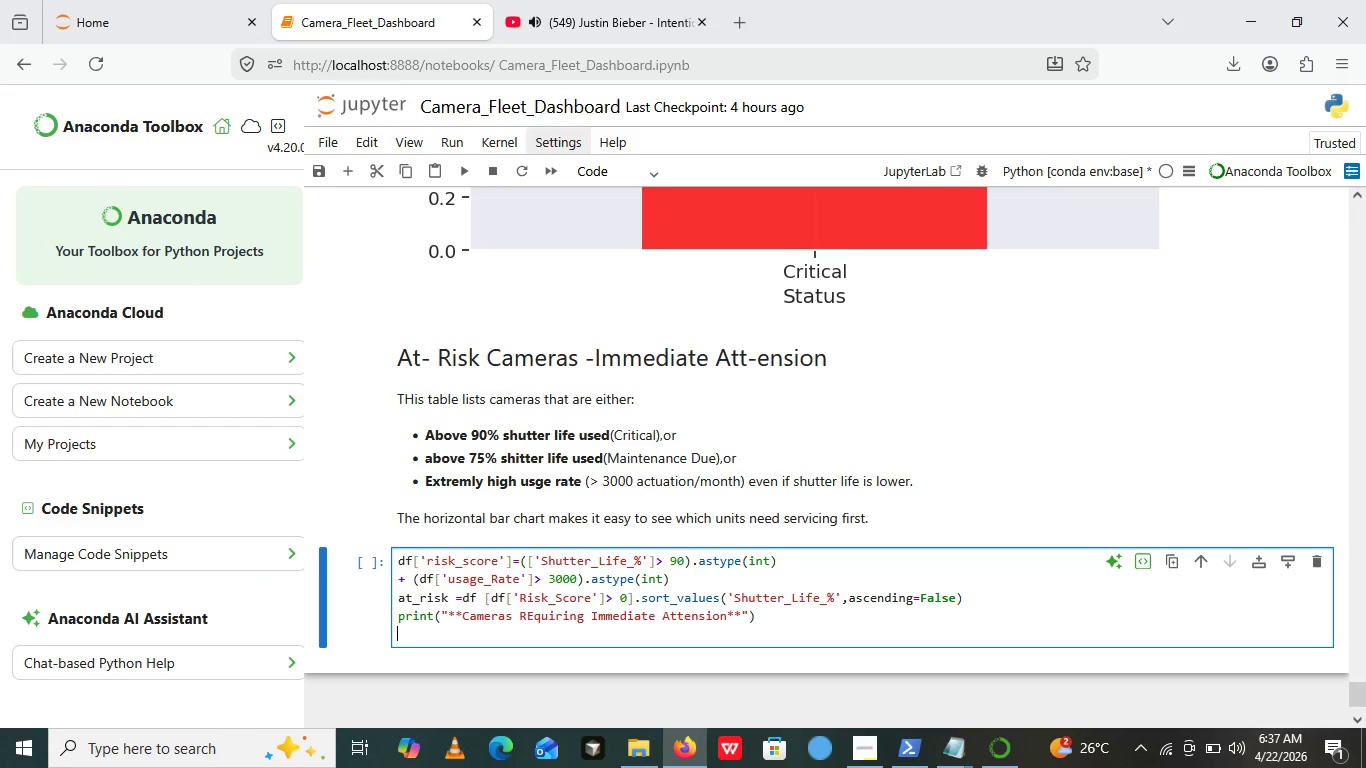 
type(print()
 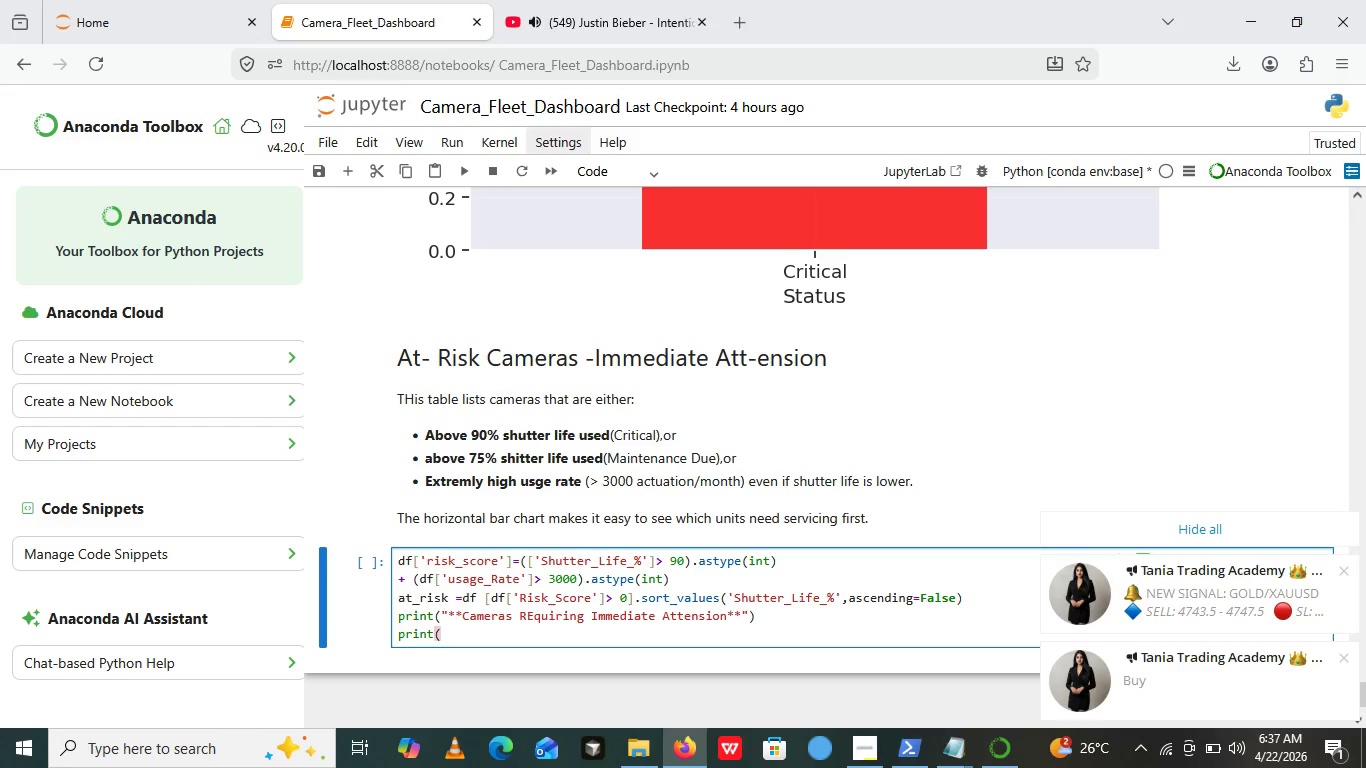 
key(ArrowLeft)
 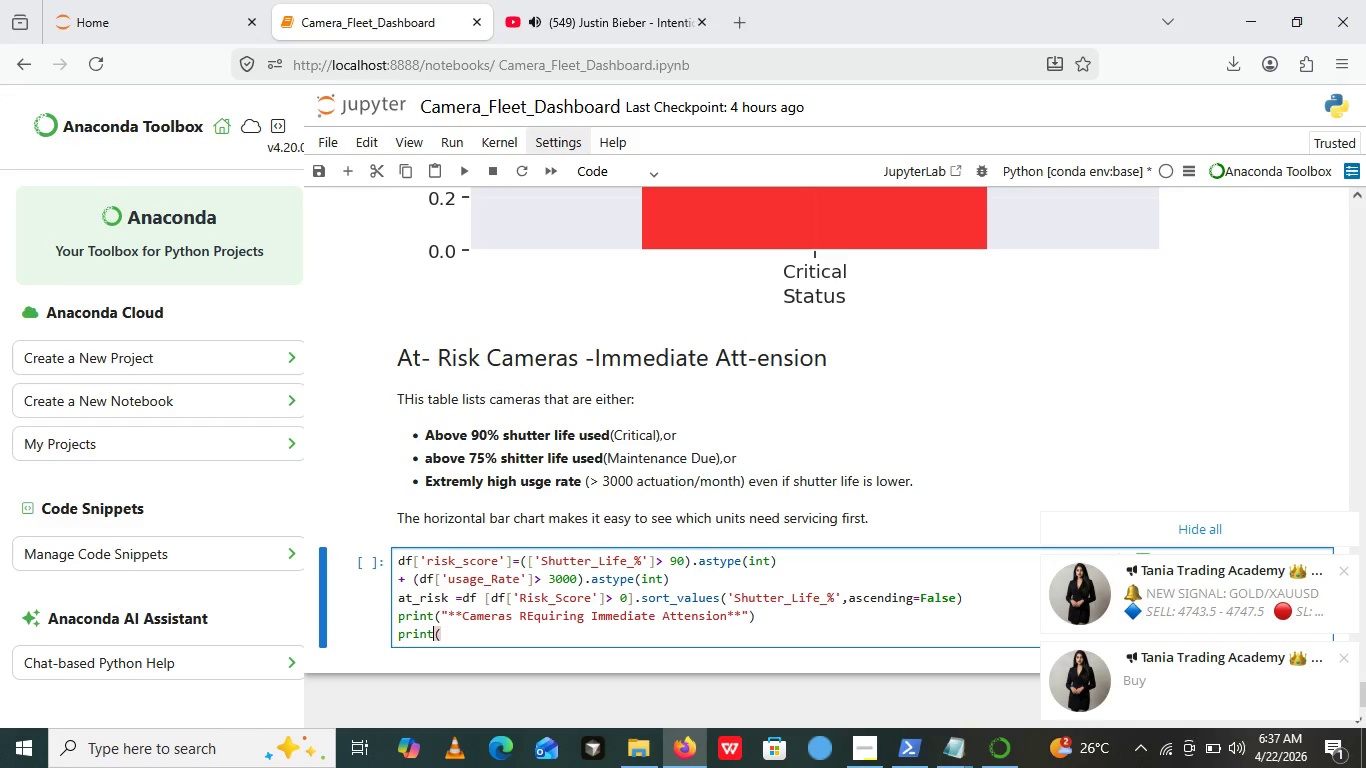 
key(Shift+Quote)
 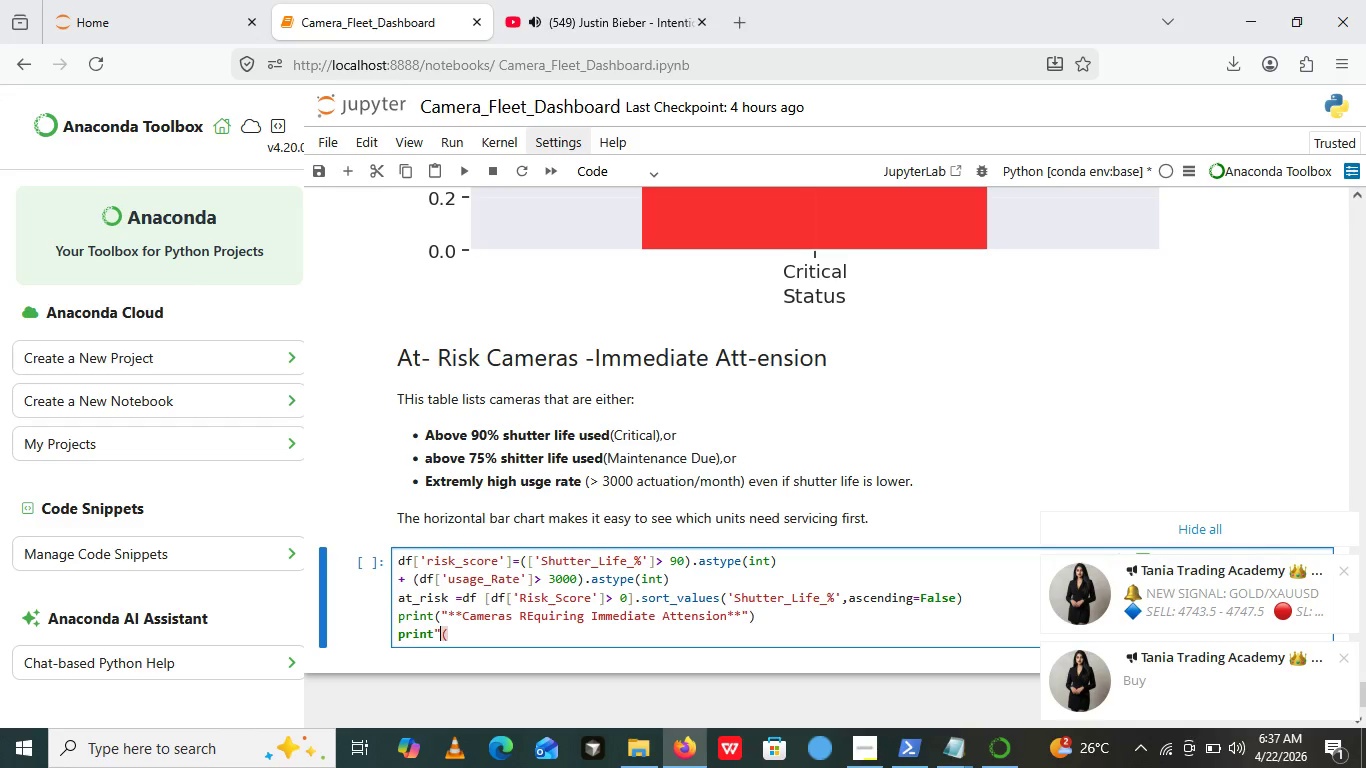 
key(Shift+Quote)
 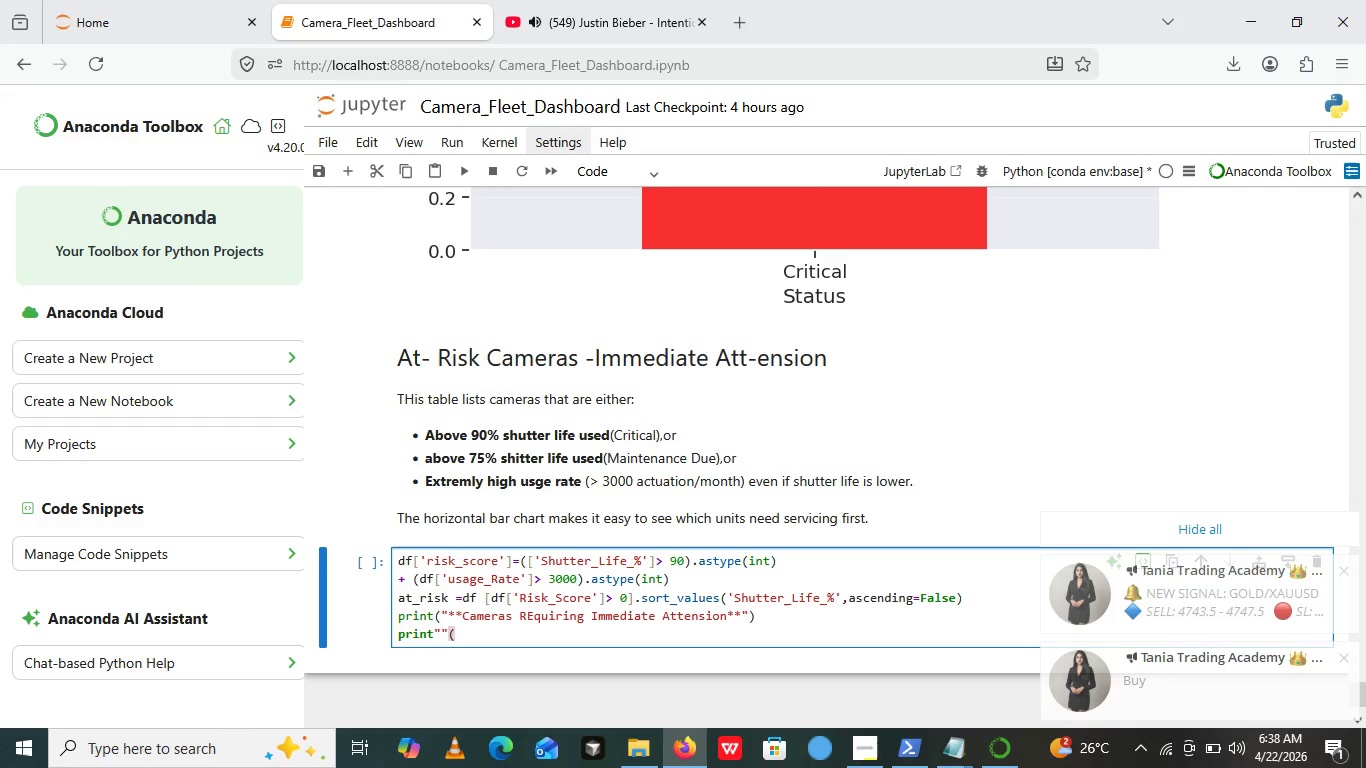 
key(ArrowLeft)
 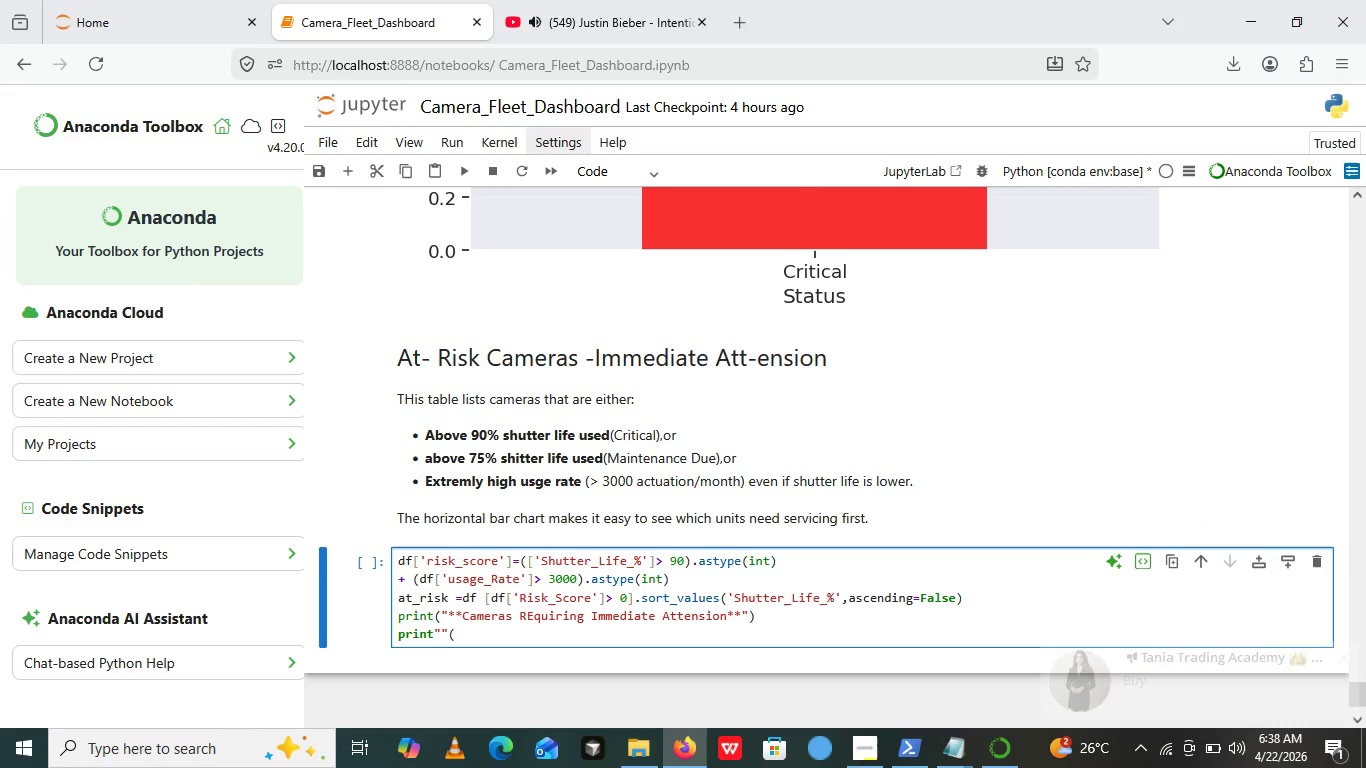 
key(ArrowRight)
 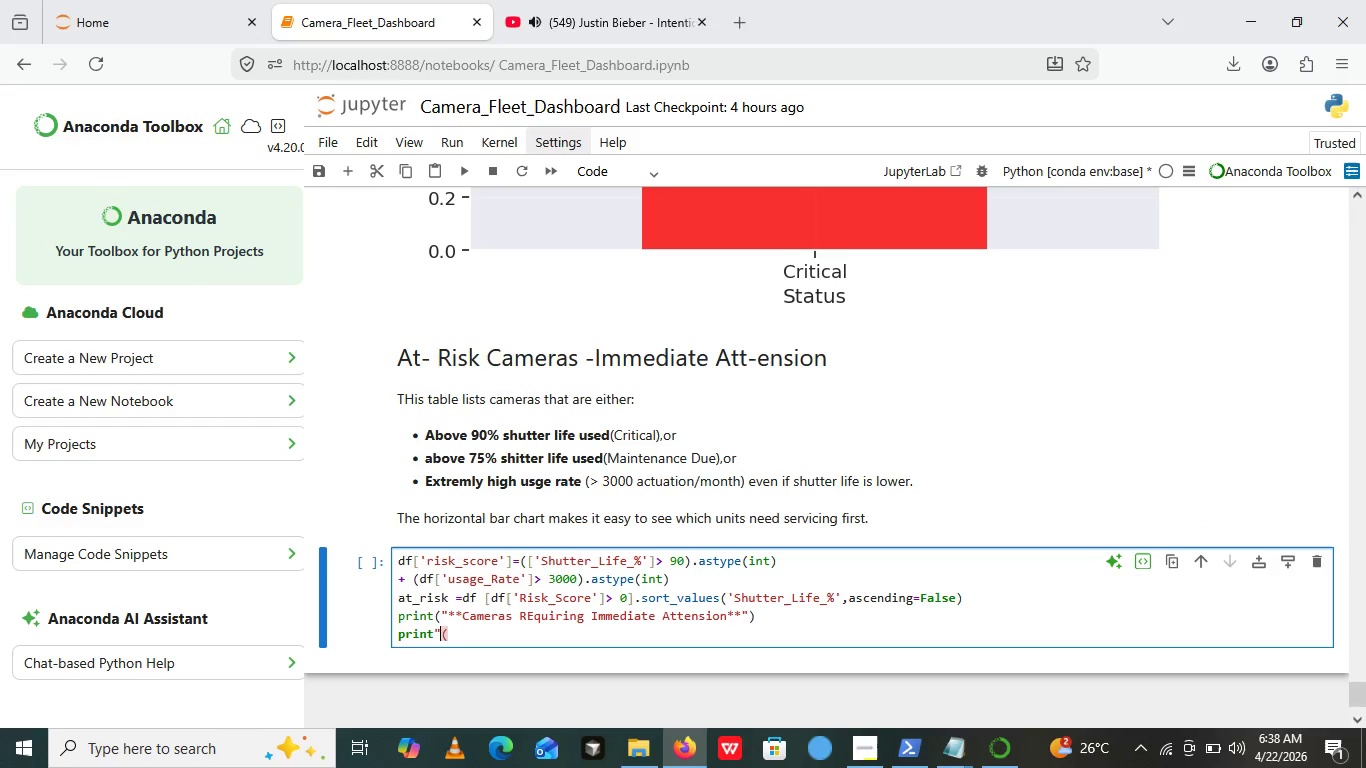 
key(Backspace)
 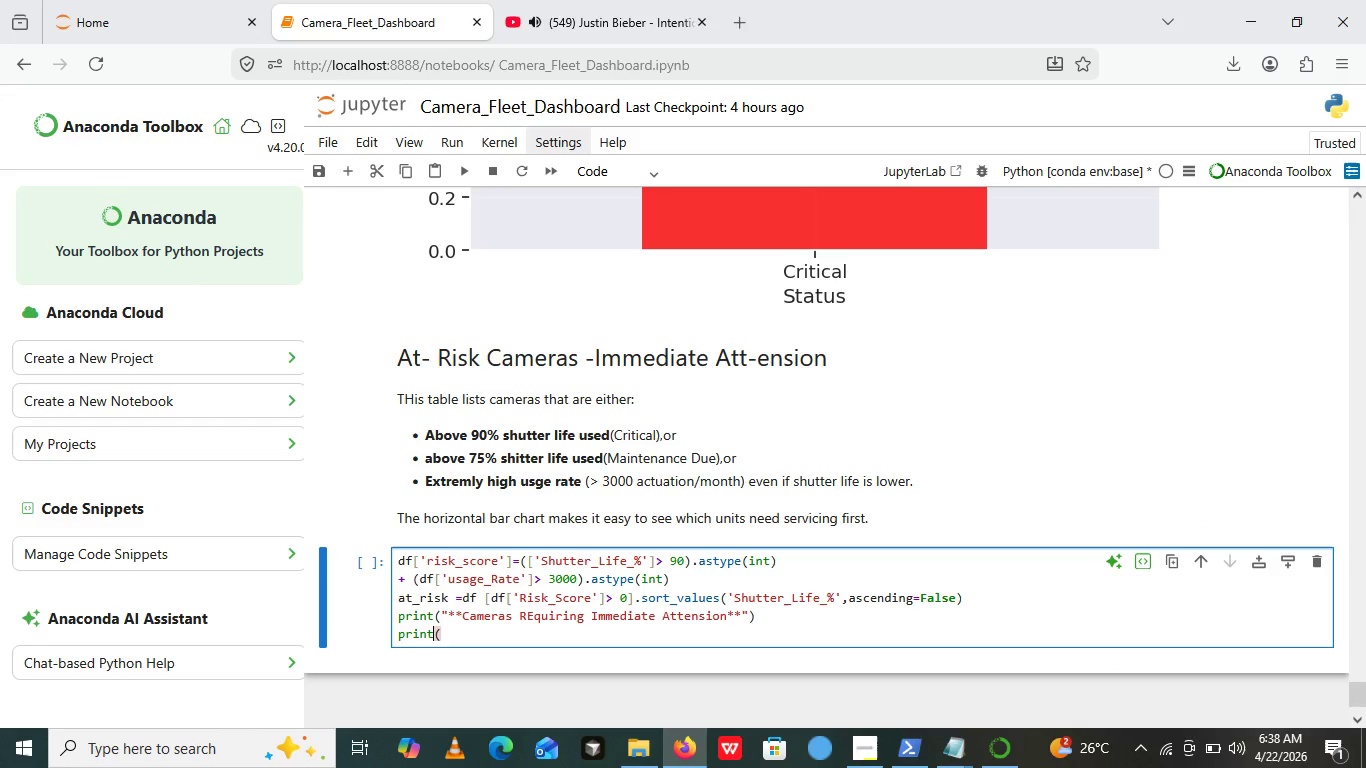 
key(Backspace)
 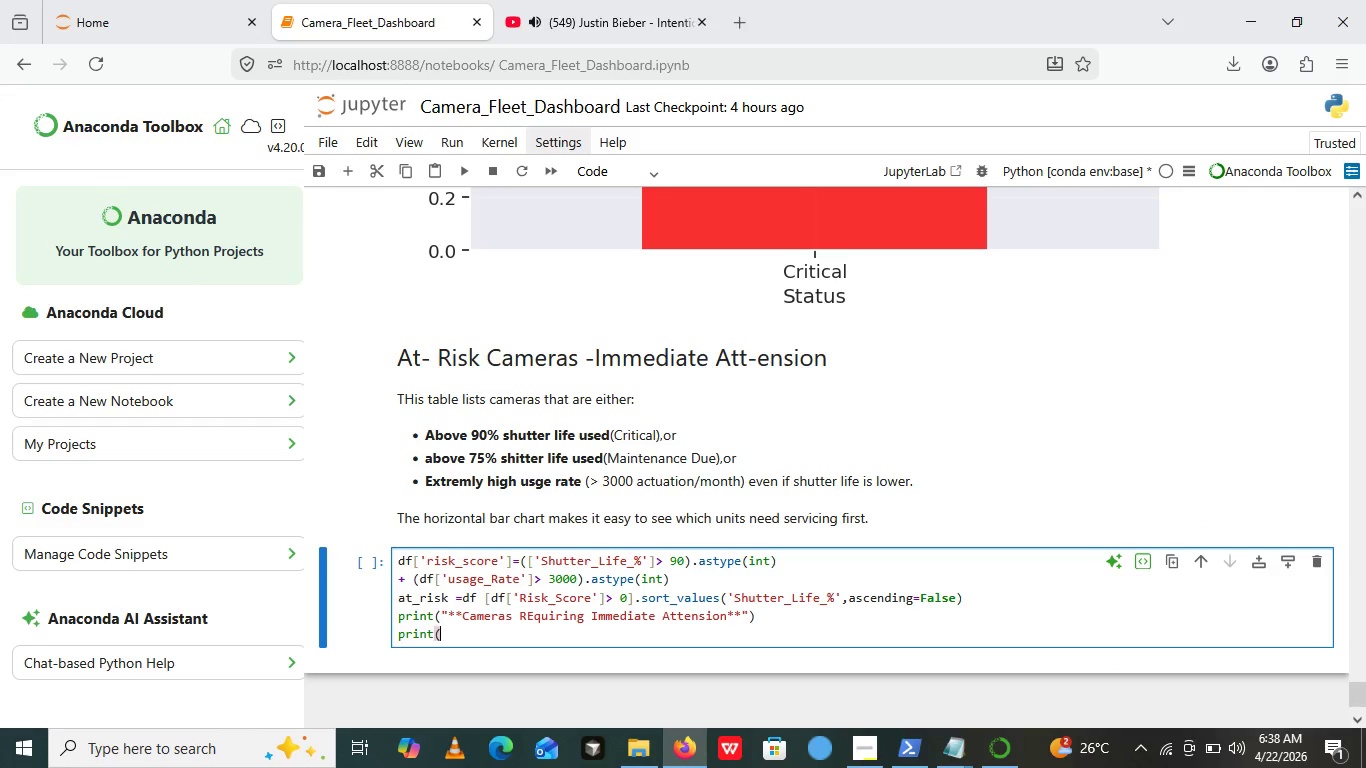 
key(ArrowRight)
 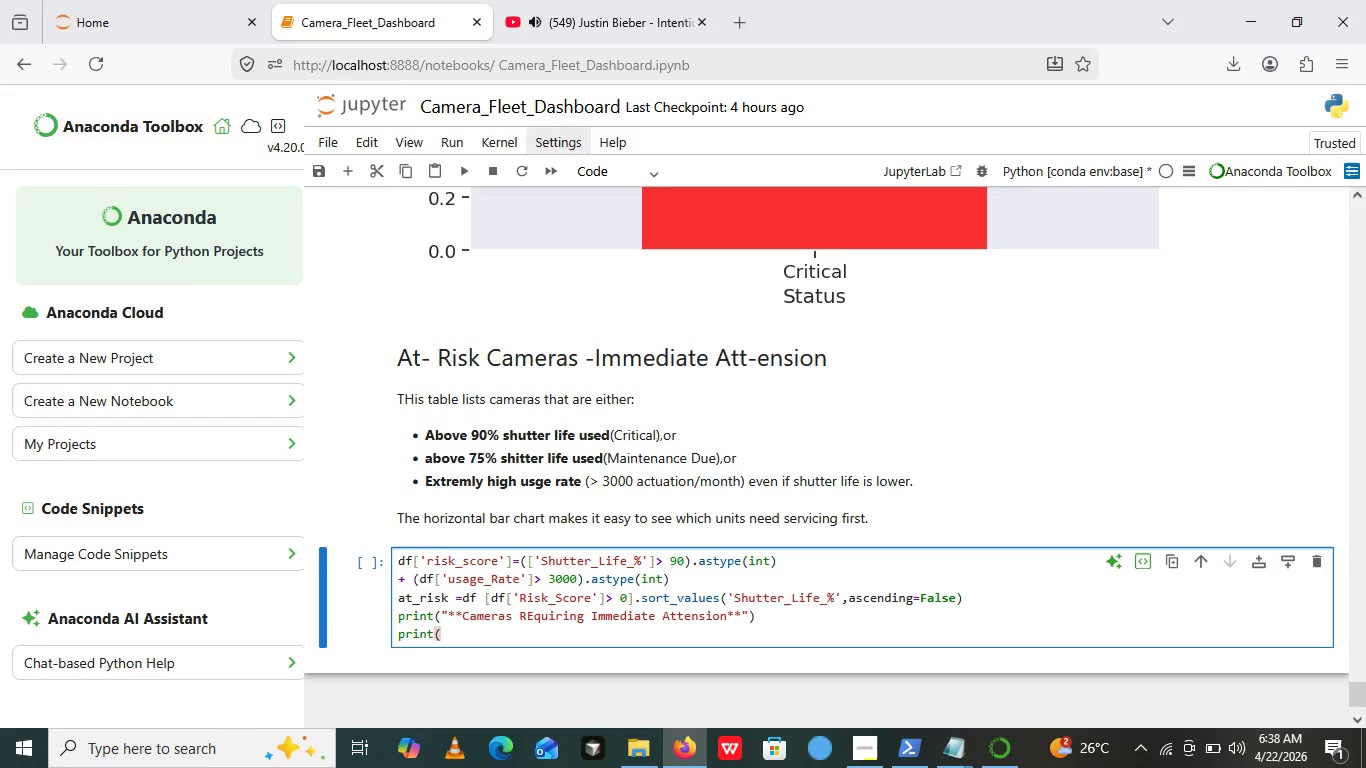 
key(Shift+0)
 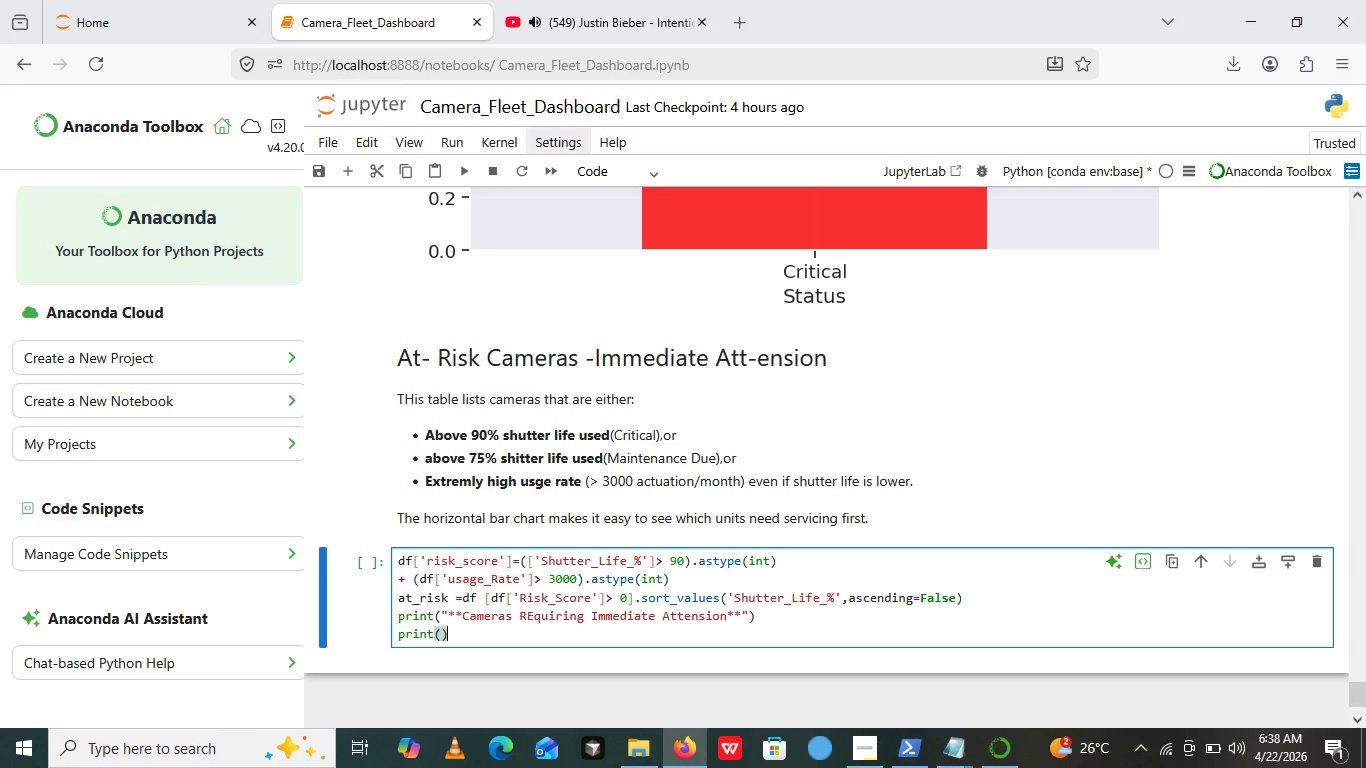 
key(ArrowLeft)
 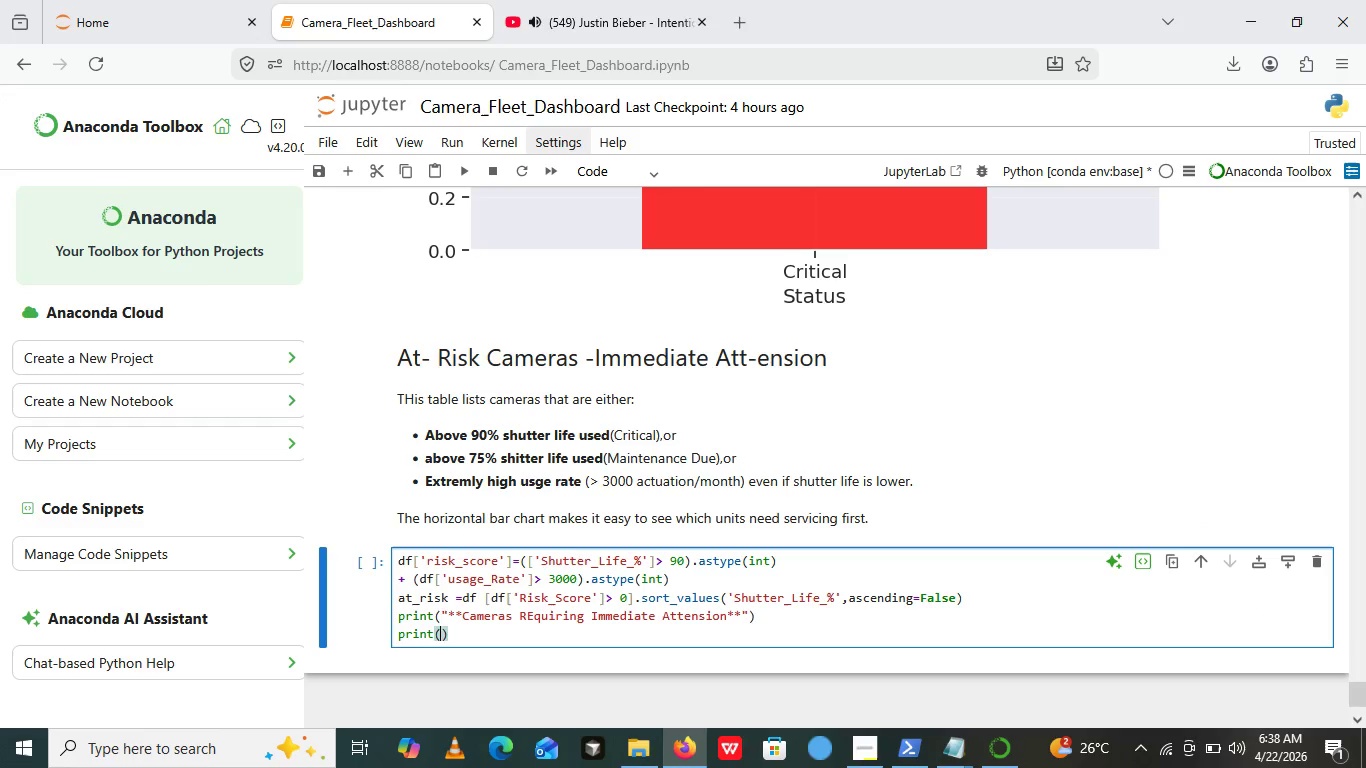 
key(Shift+Quote)
 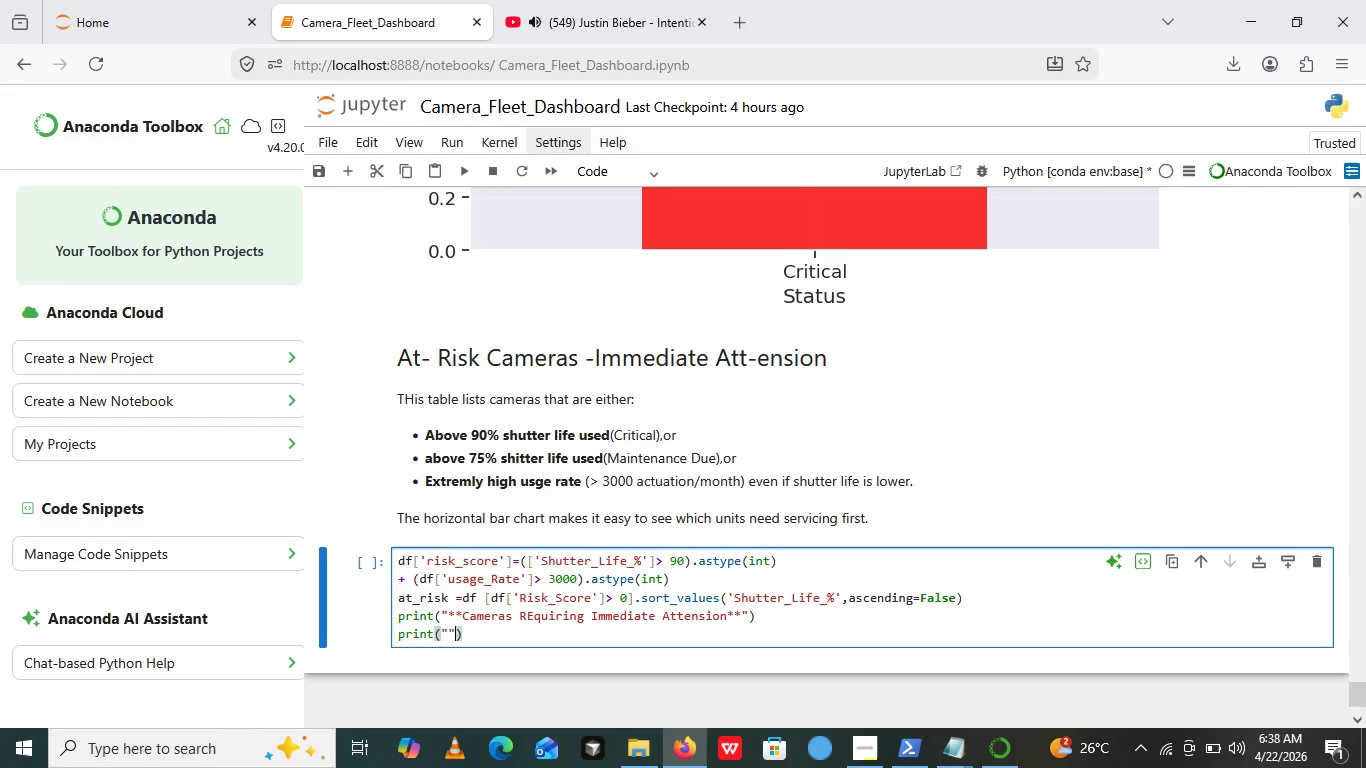 
key(Shift+Quote)
 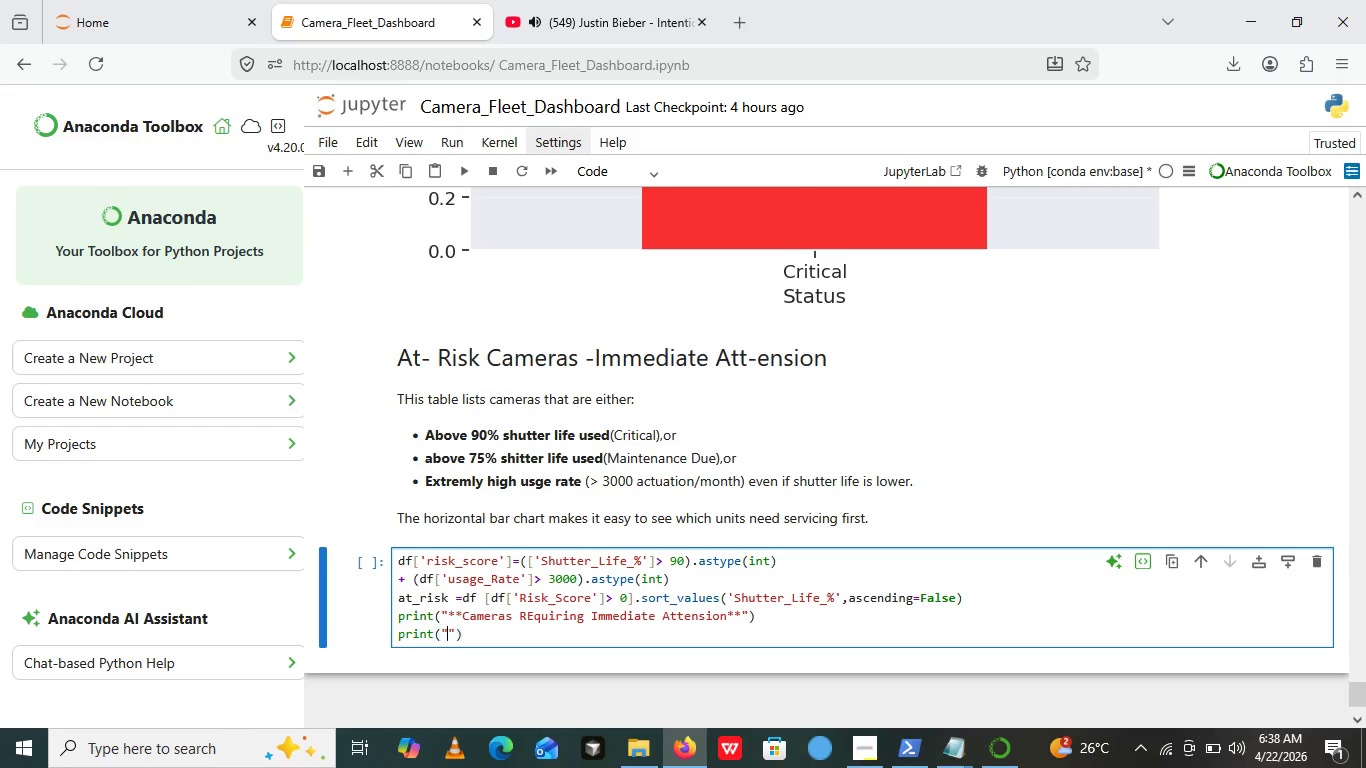 
key(ArrowLeft)
 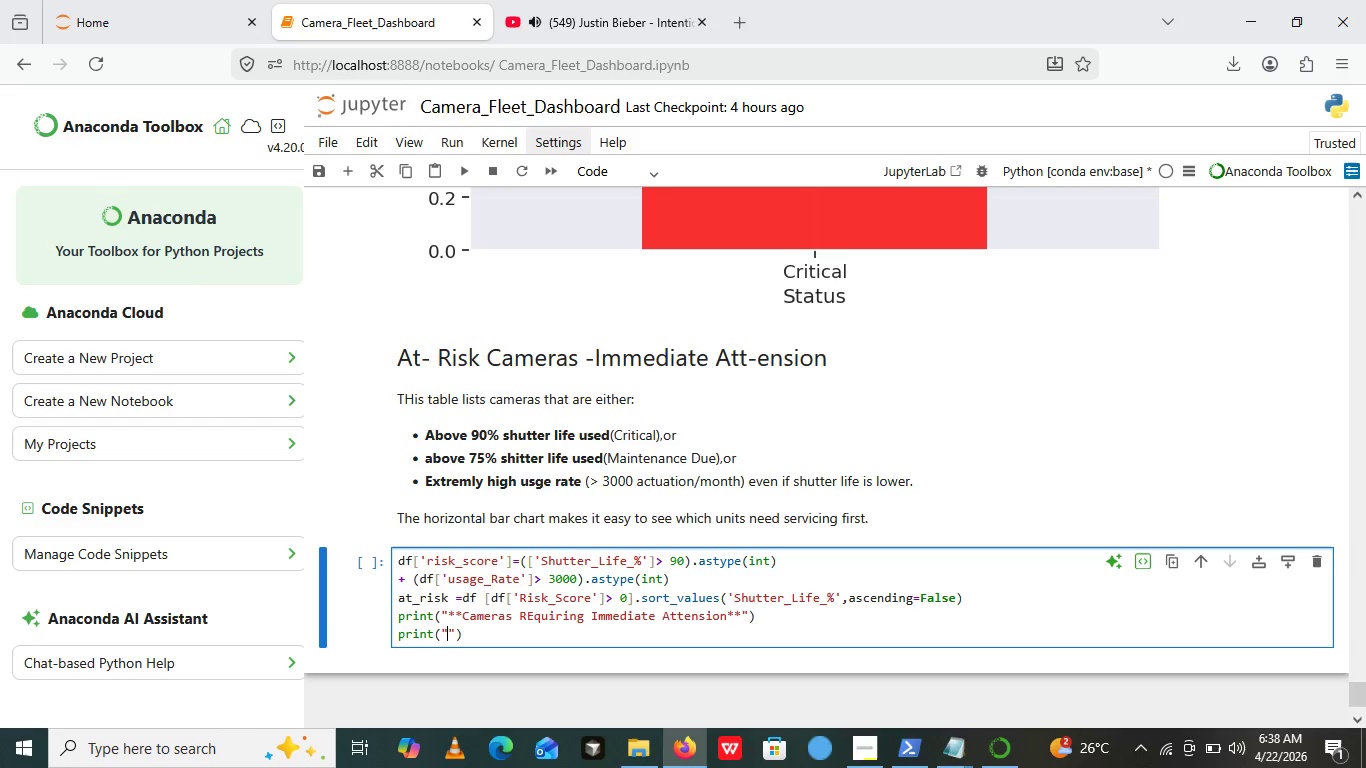 
wait(5.83)
 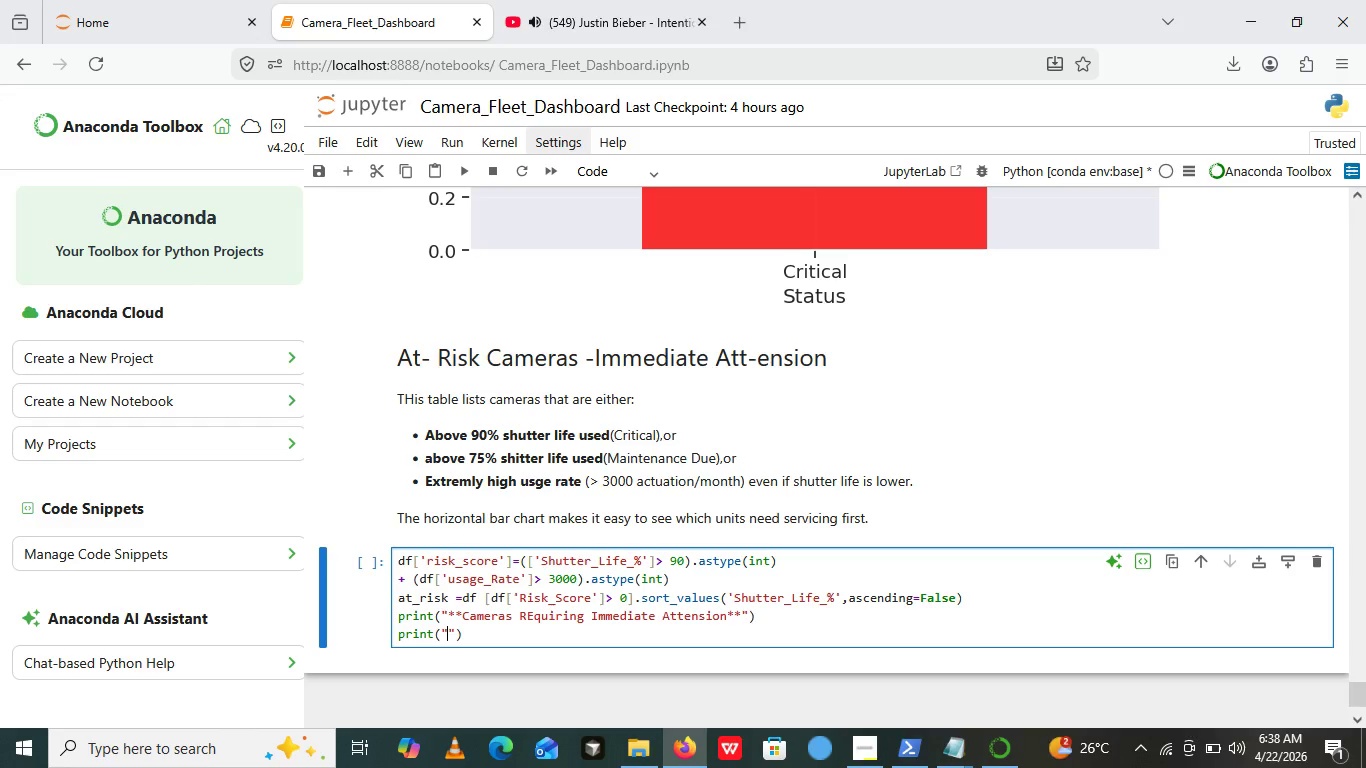 
type(())
 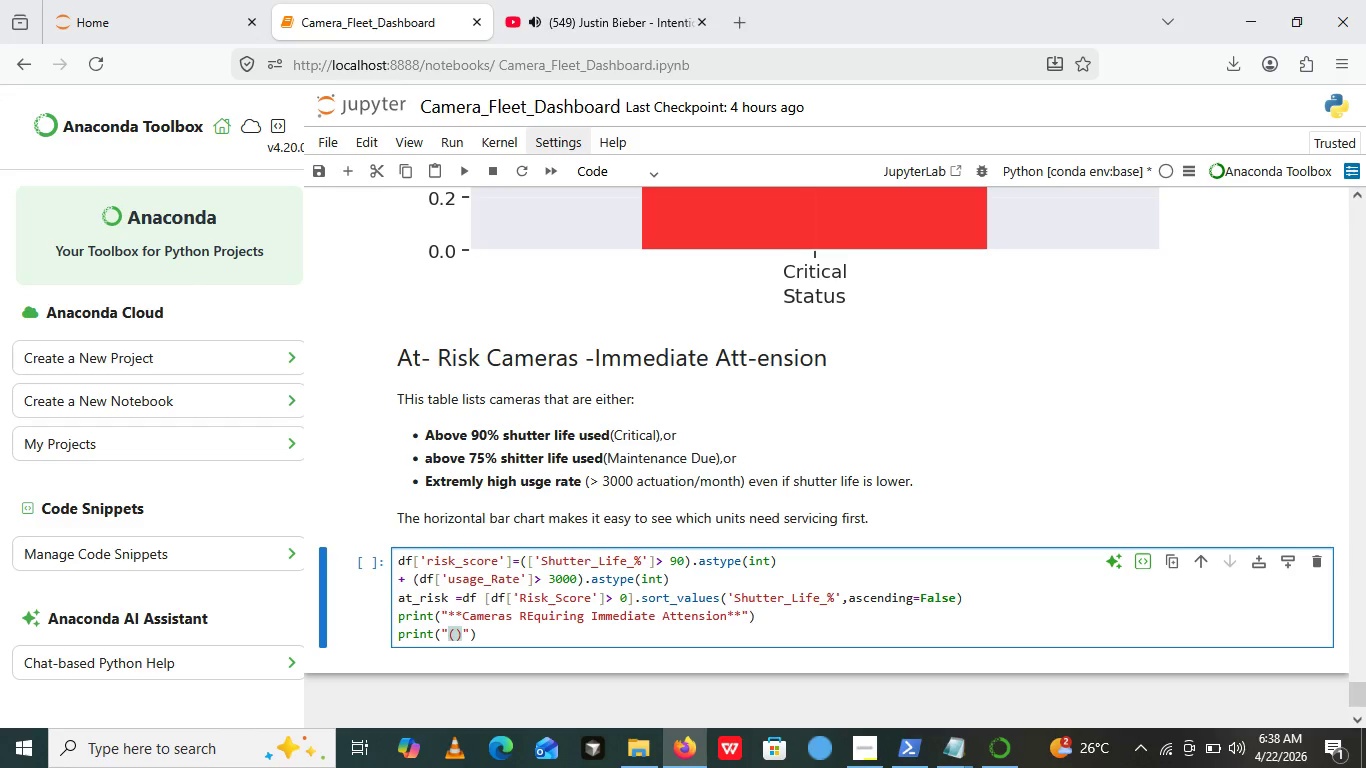 
key(ArrowLeft)
 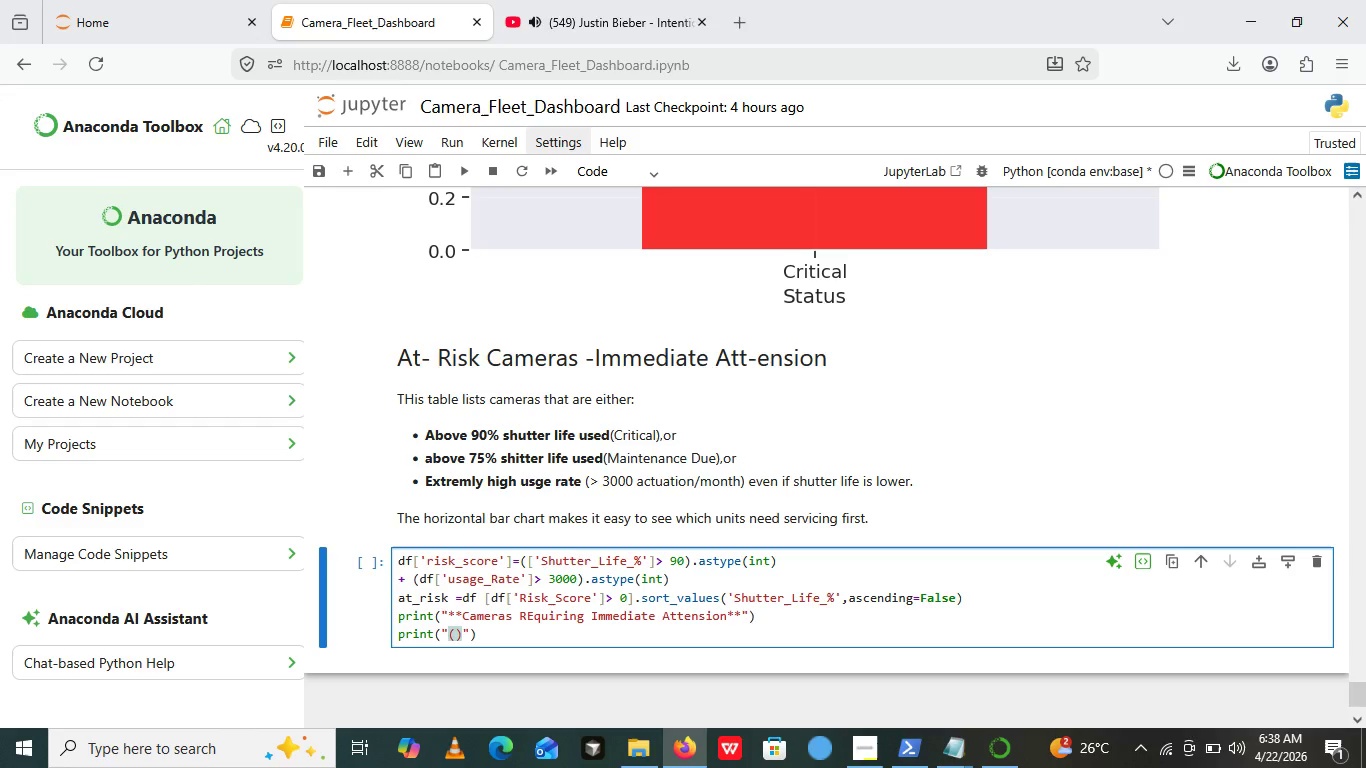 
type(Shu)
 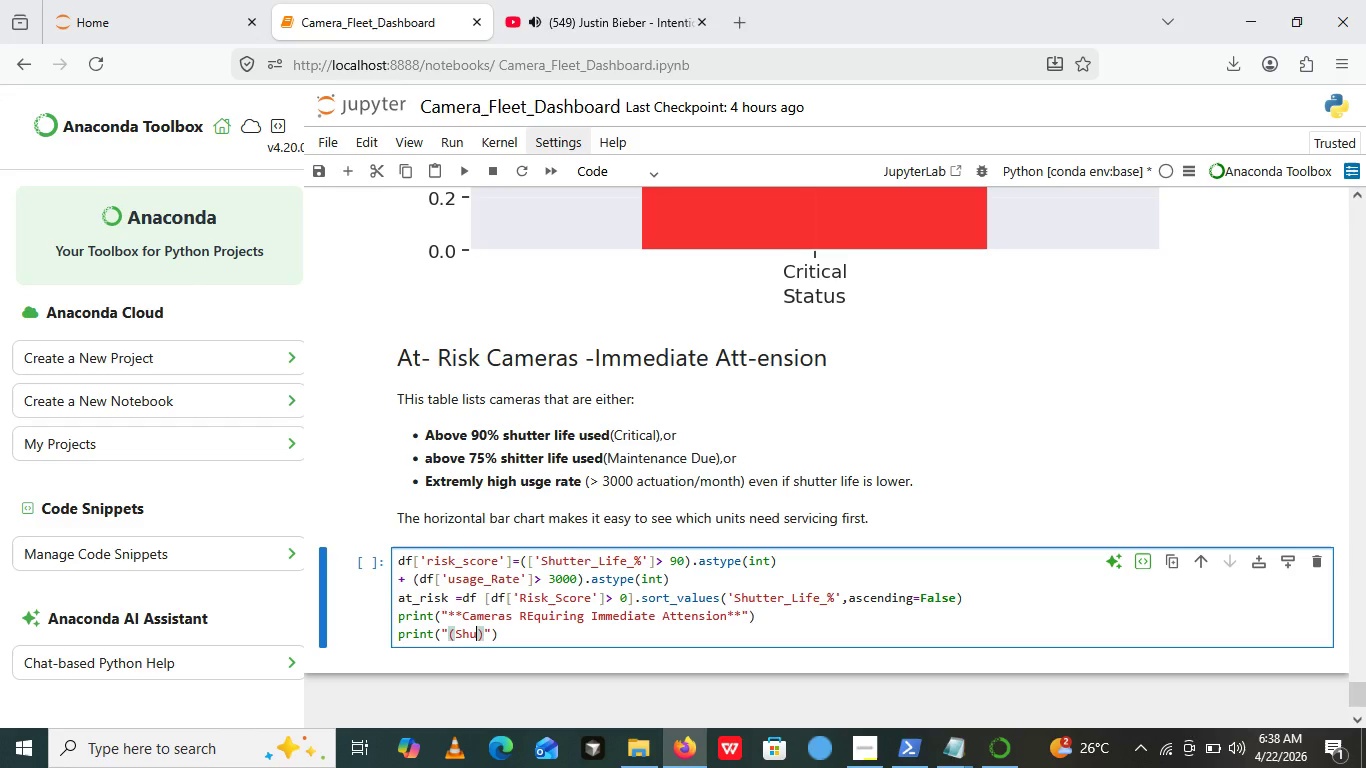 
type(y)
key(Backspace)
type(tter l)
key(Backspace)
type(Life >90)
 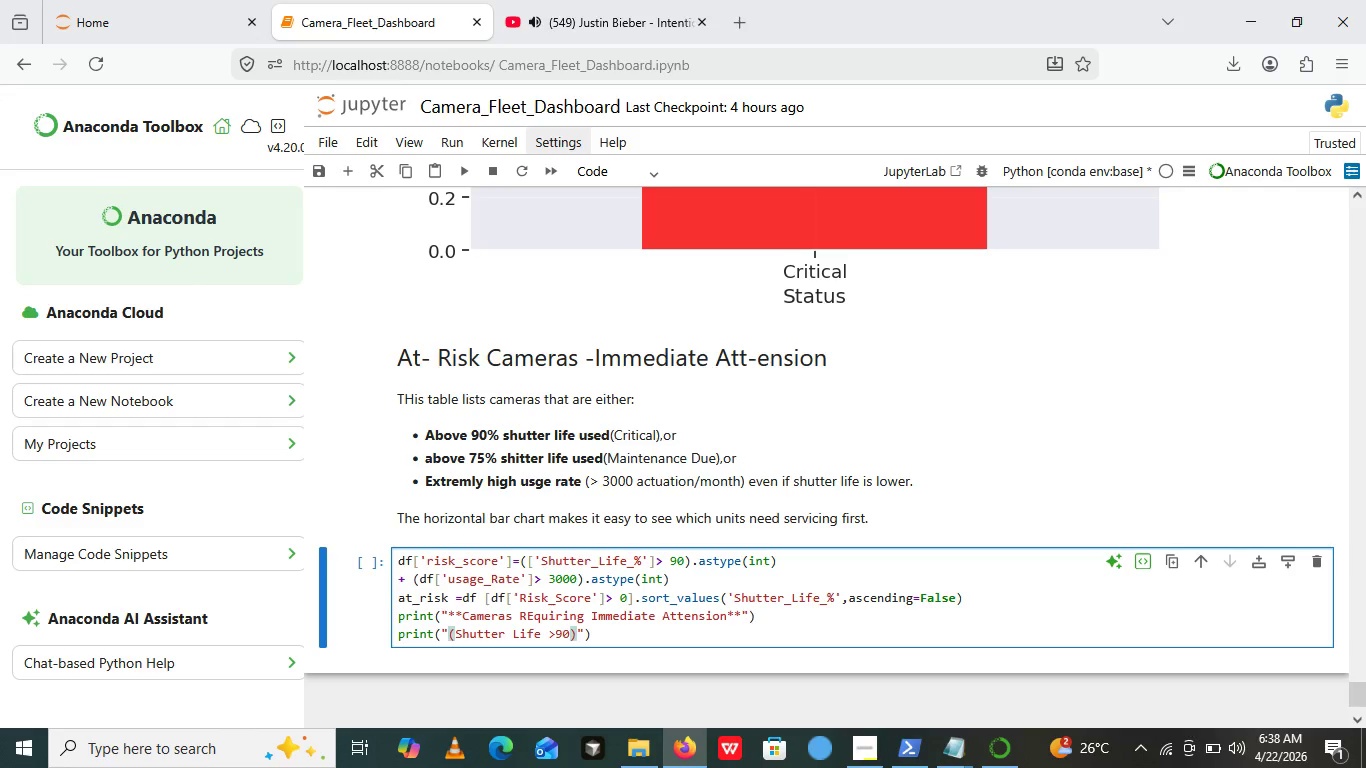 
hold_key(key=ShiftRight, duration=1.51)
 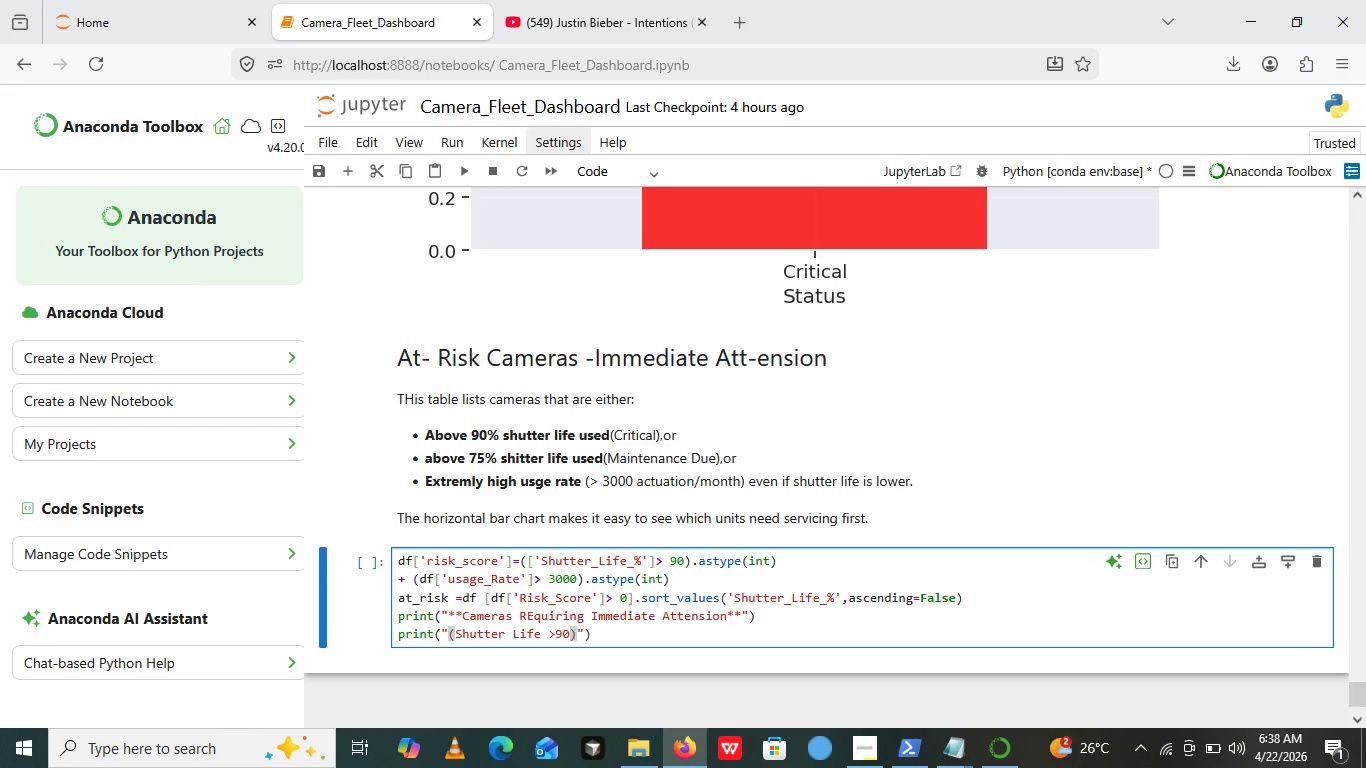 
hold_key(key=ShiftRight, duration=0.39)
 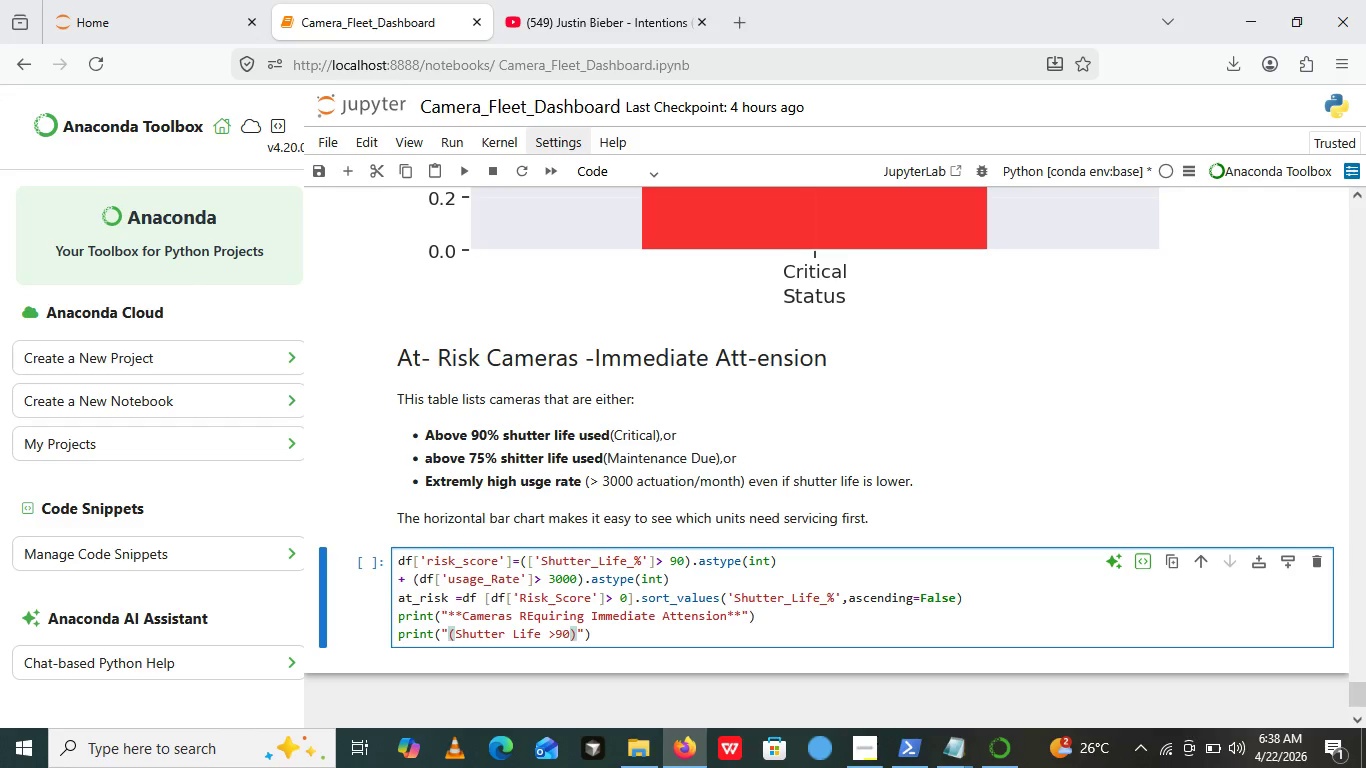 
key(Shift+5)
 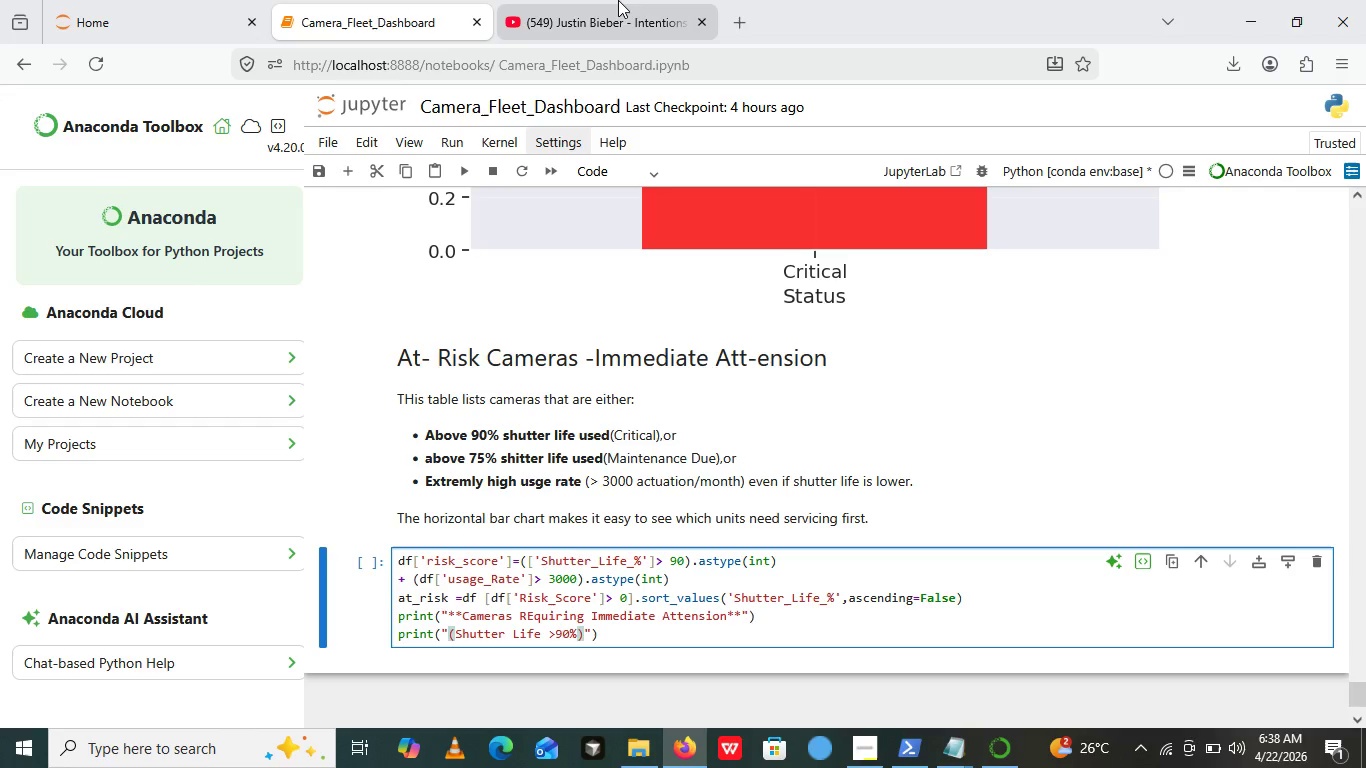 
left_click([618, 0])
 